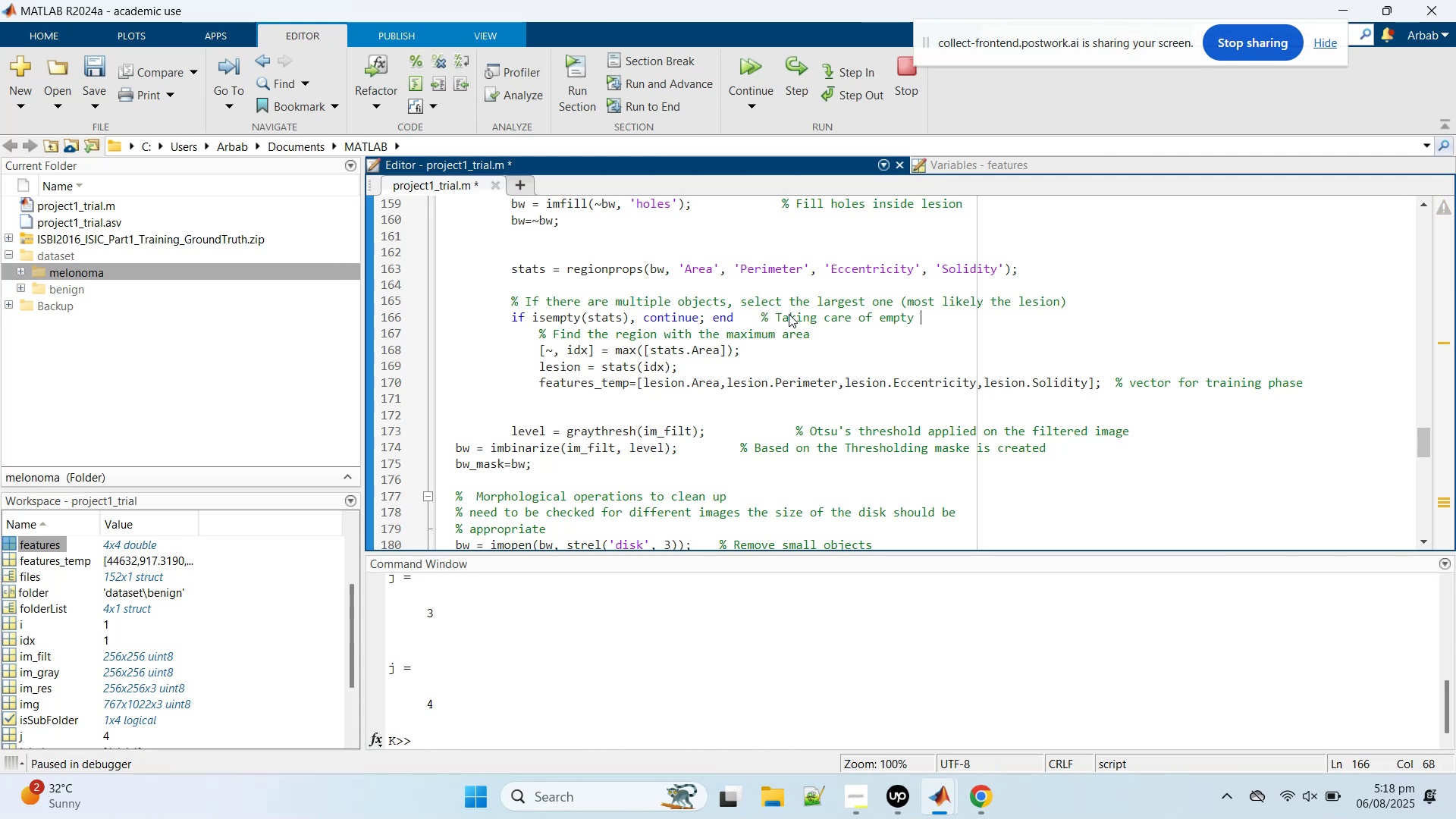 
type(region)
 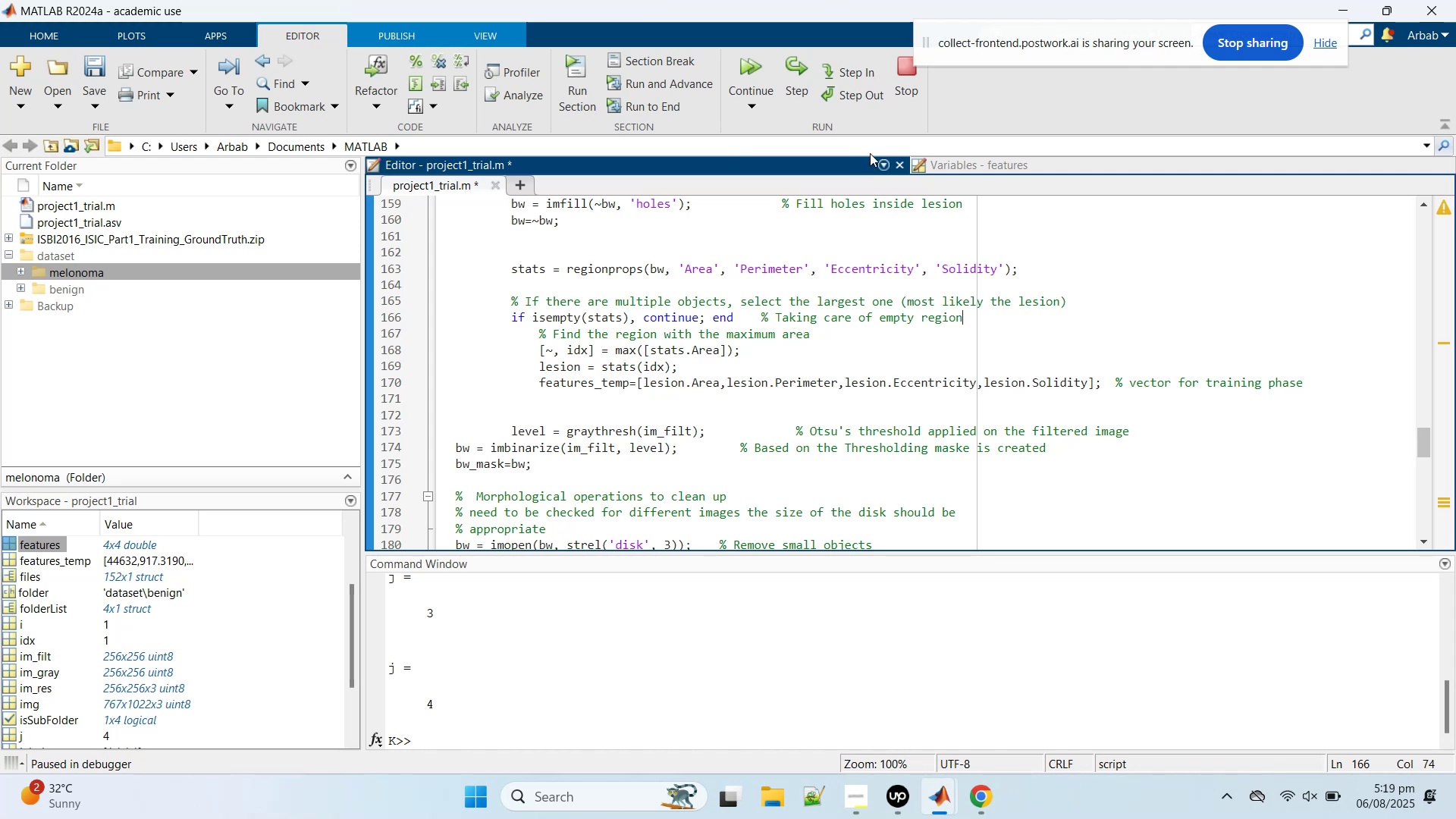 
left_click([899, 95])
 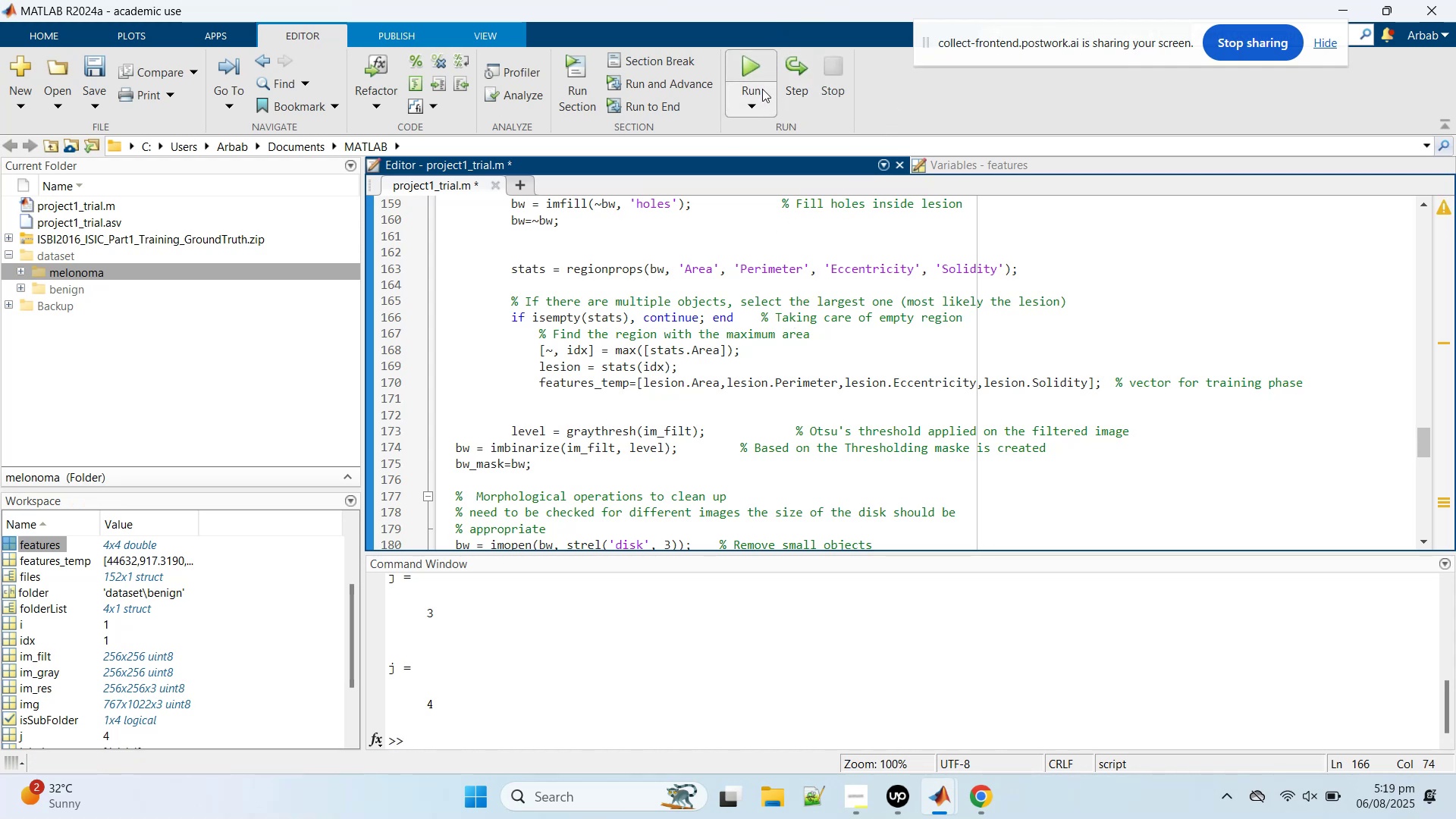 
left_click([764, 69])
 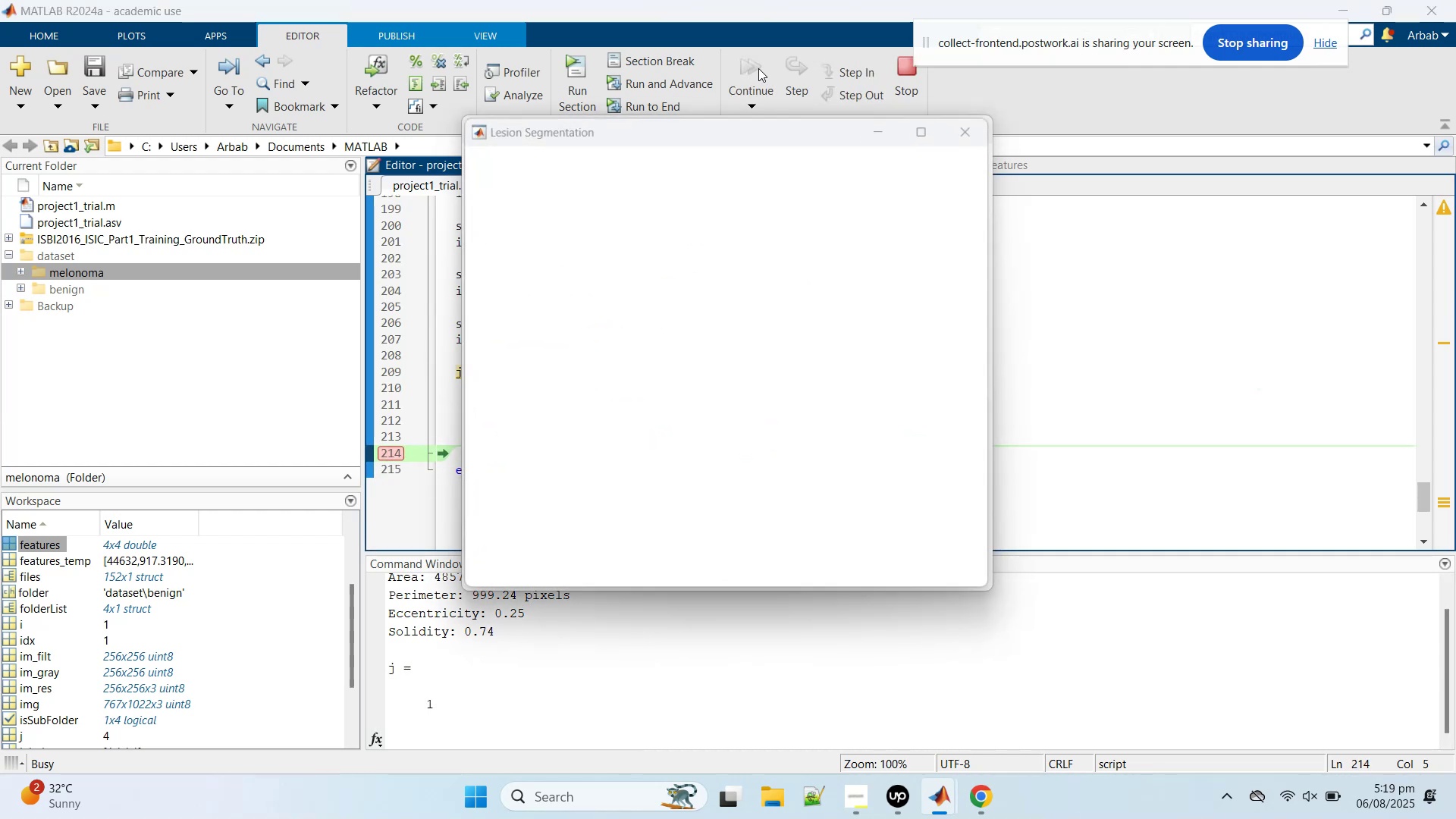 
left_click([758, 68])
 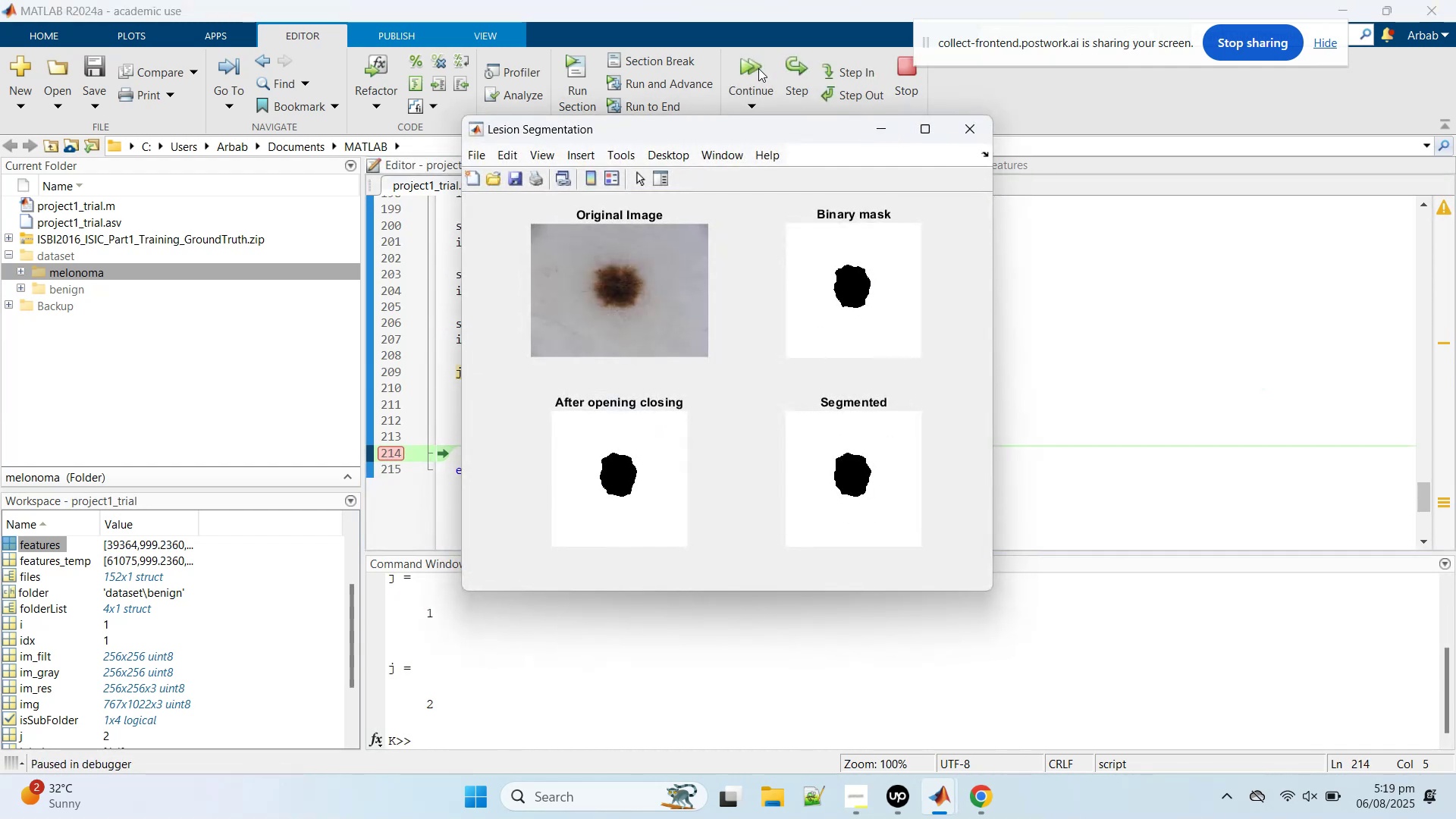 
left_click([758, 68])
 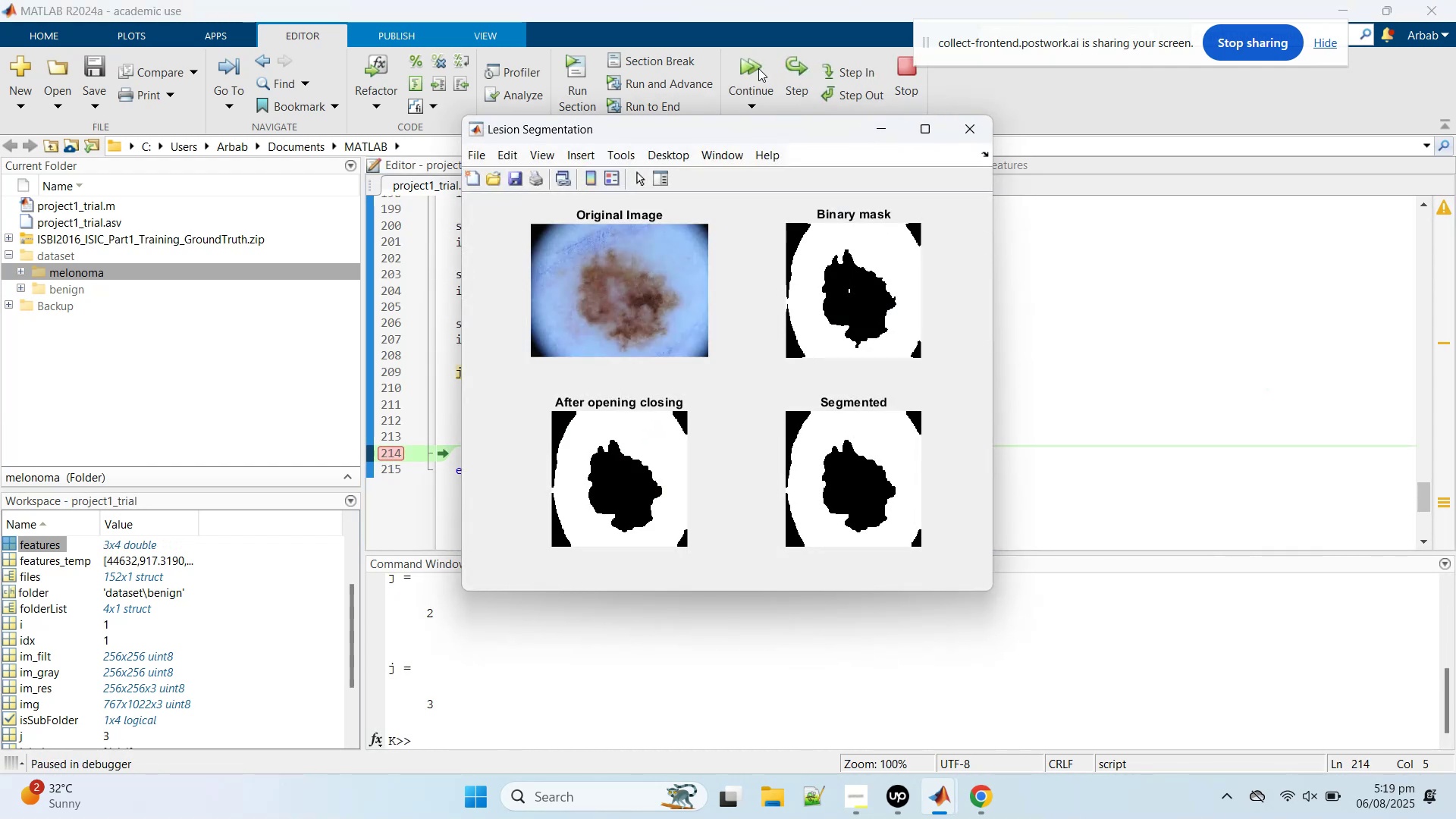 
left_click([758, 68])
 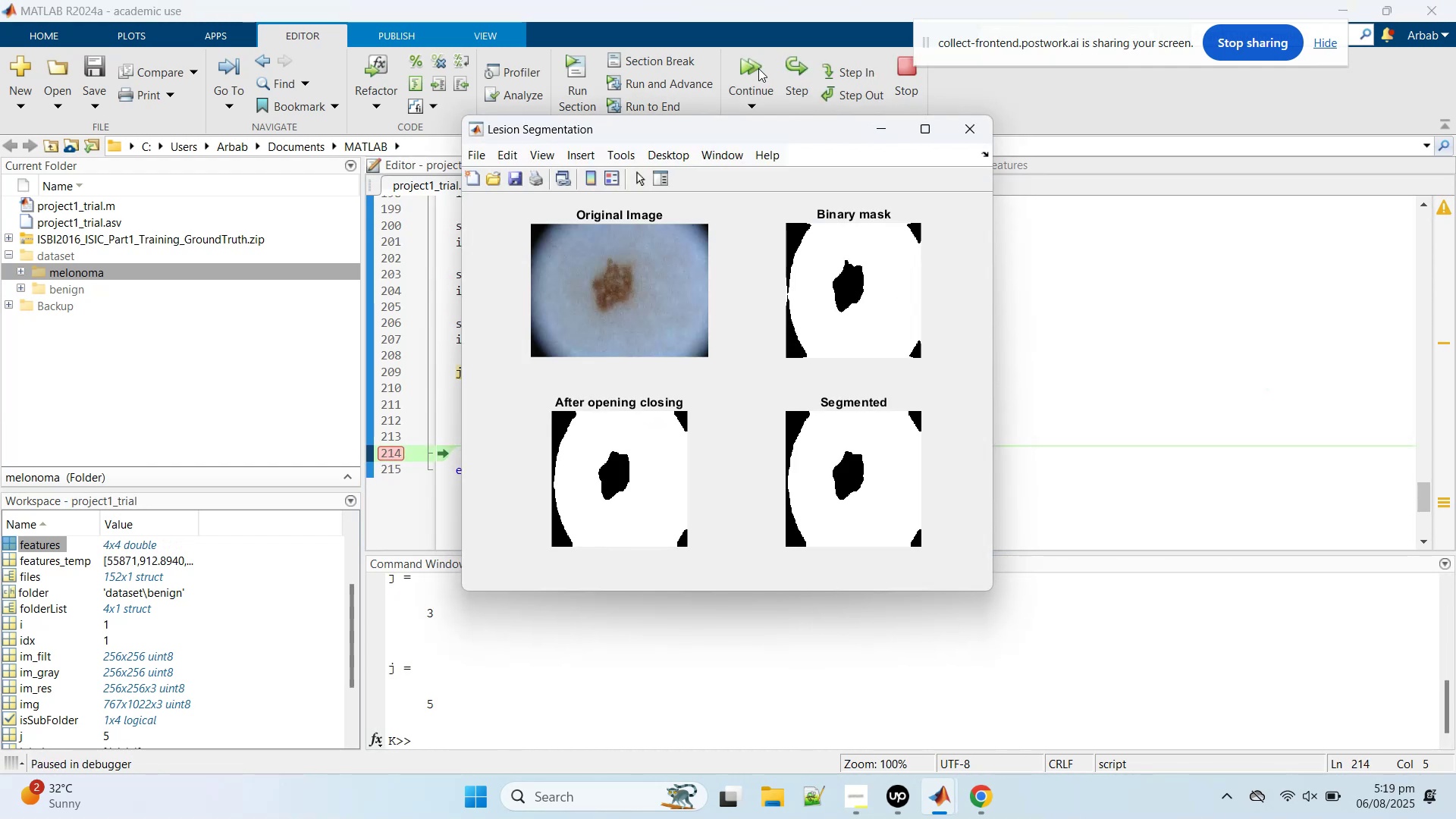 
left_click([758, 68])
 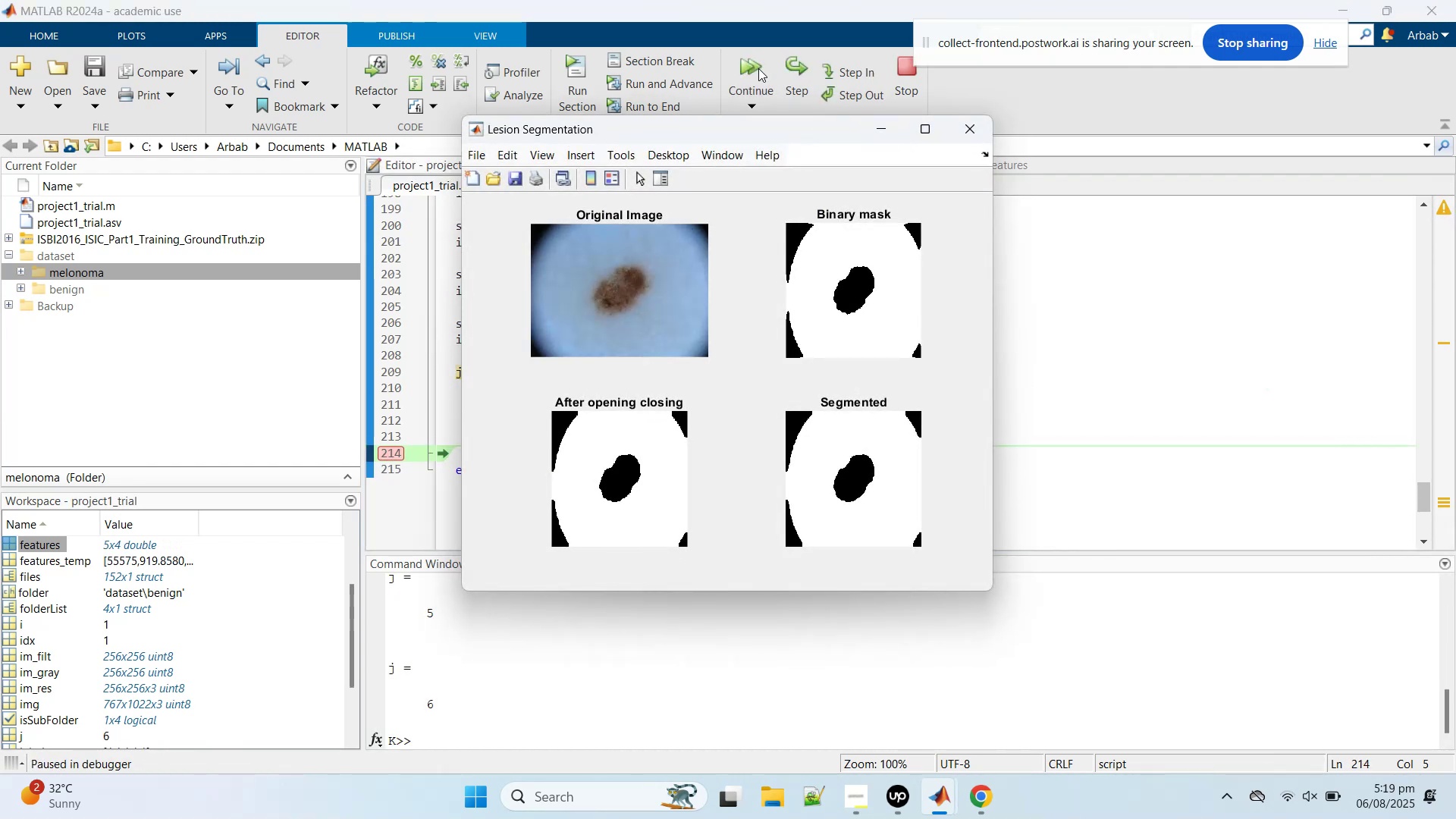 
left_click([758, 68])
 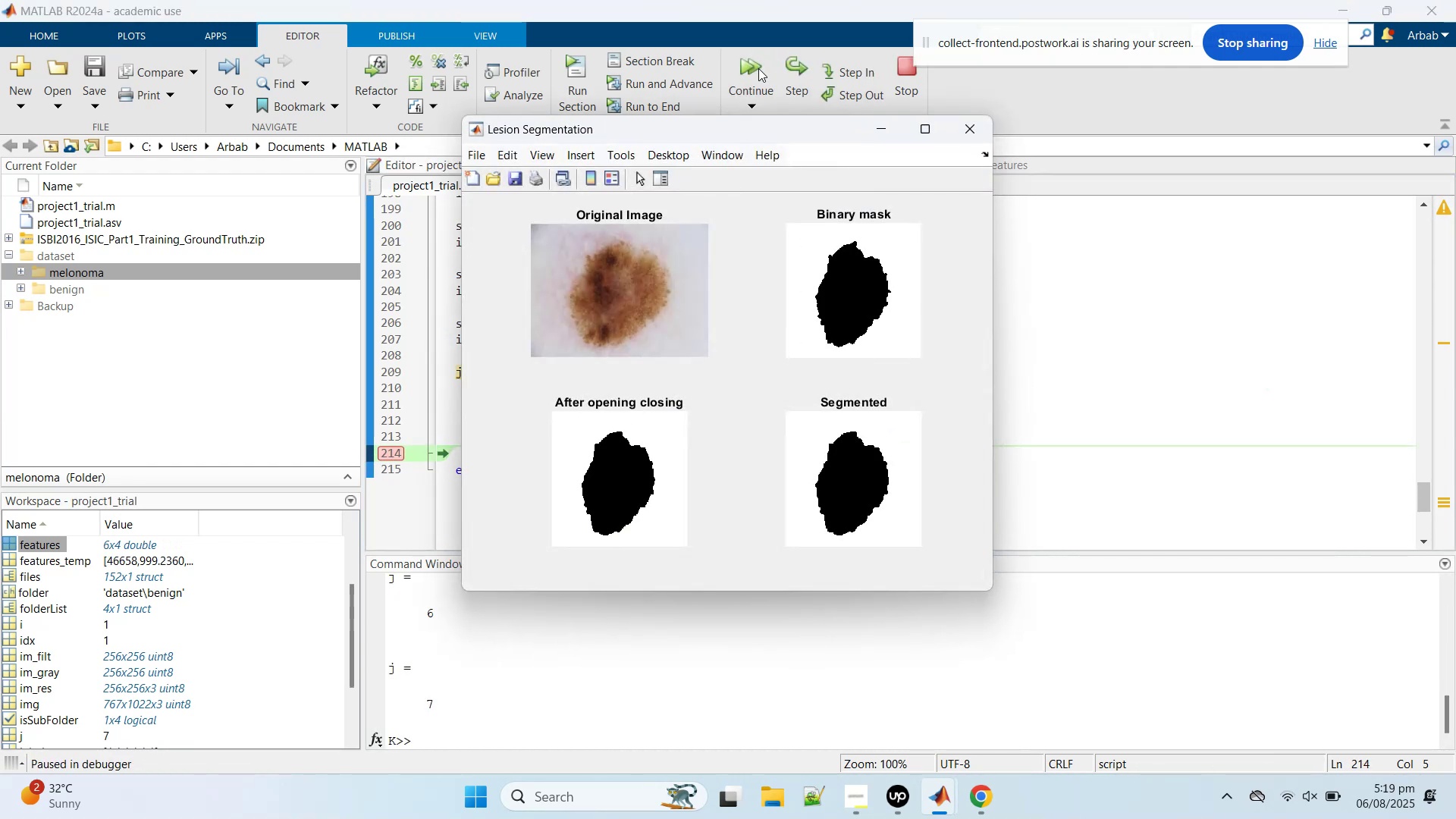 
left_click([758, 68])
 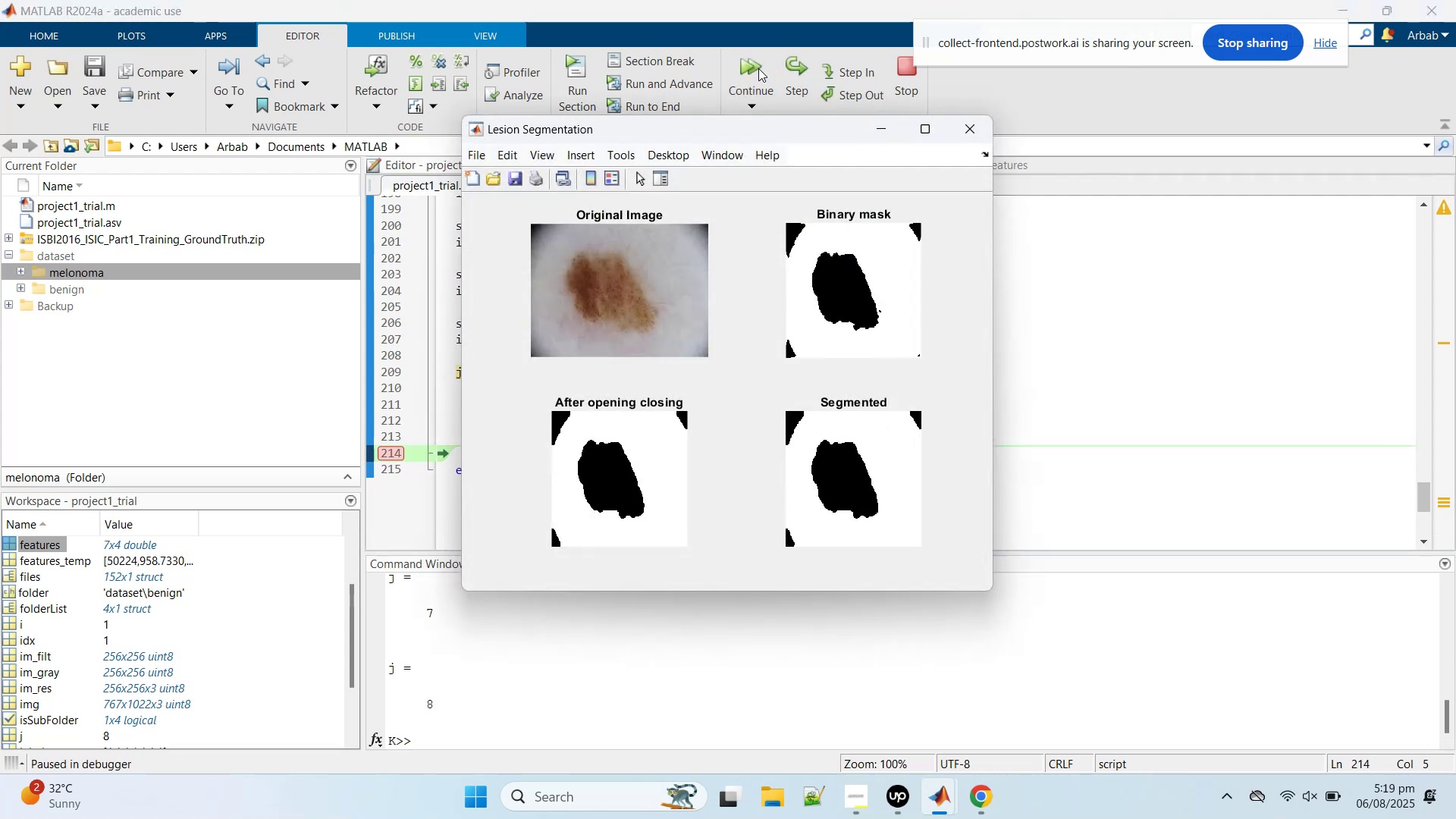 
left_click([758, 68])
 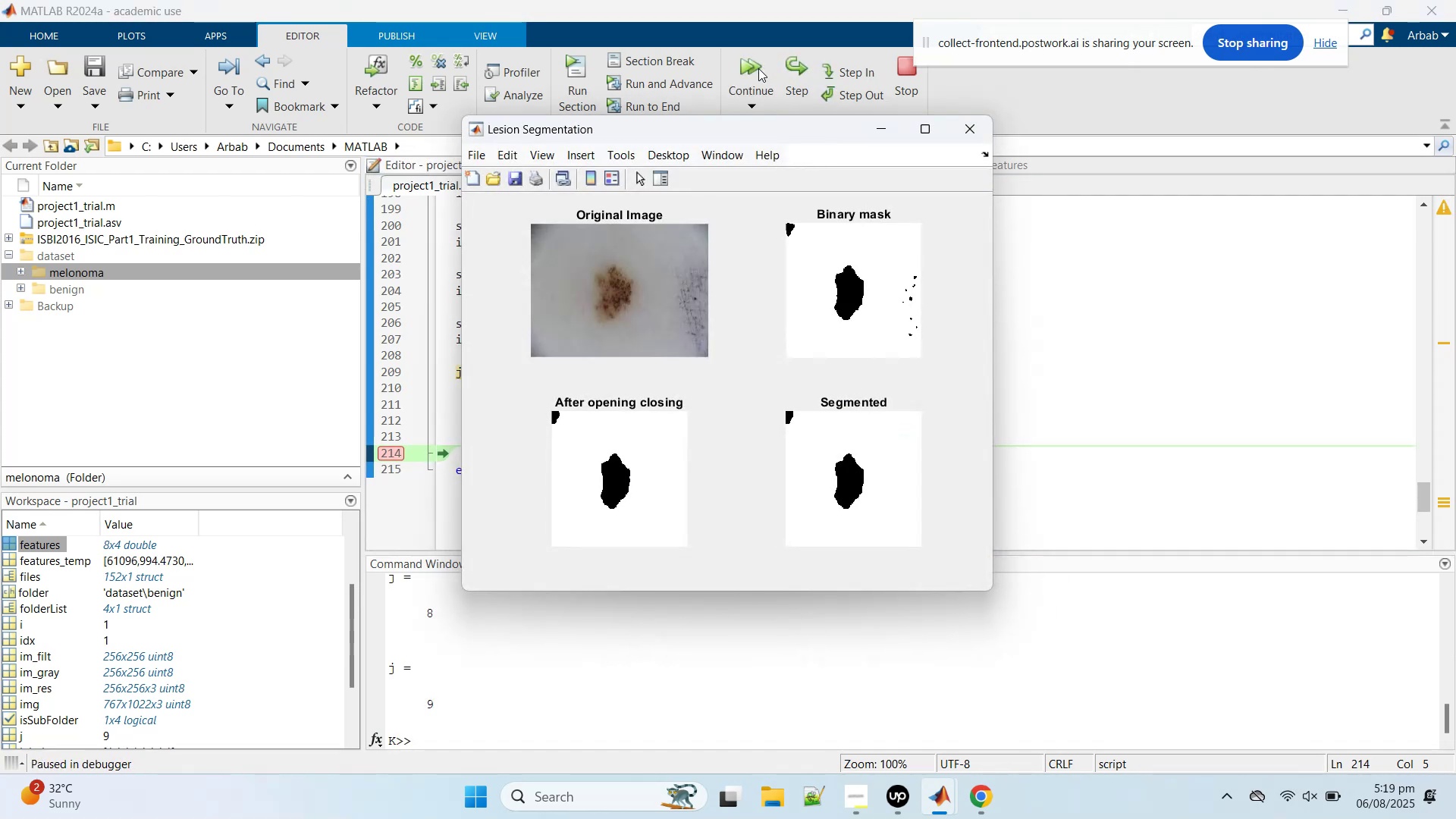 
left_click([758, 68])
 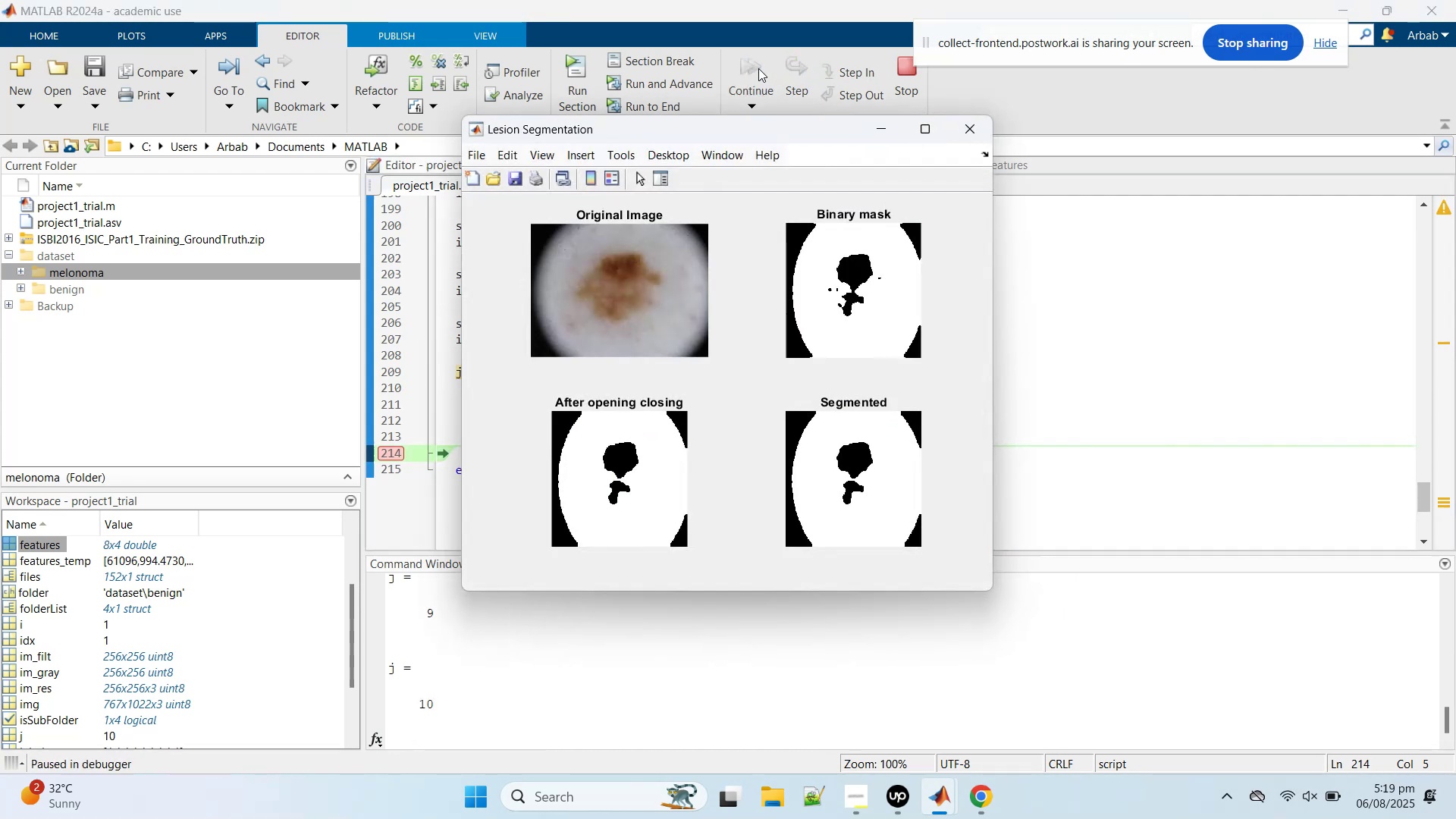 
left_click([758, 68])
 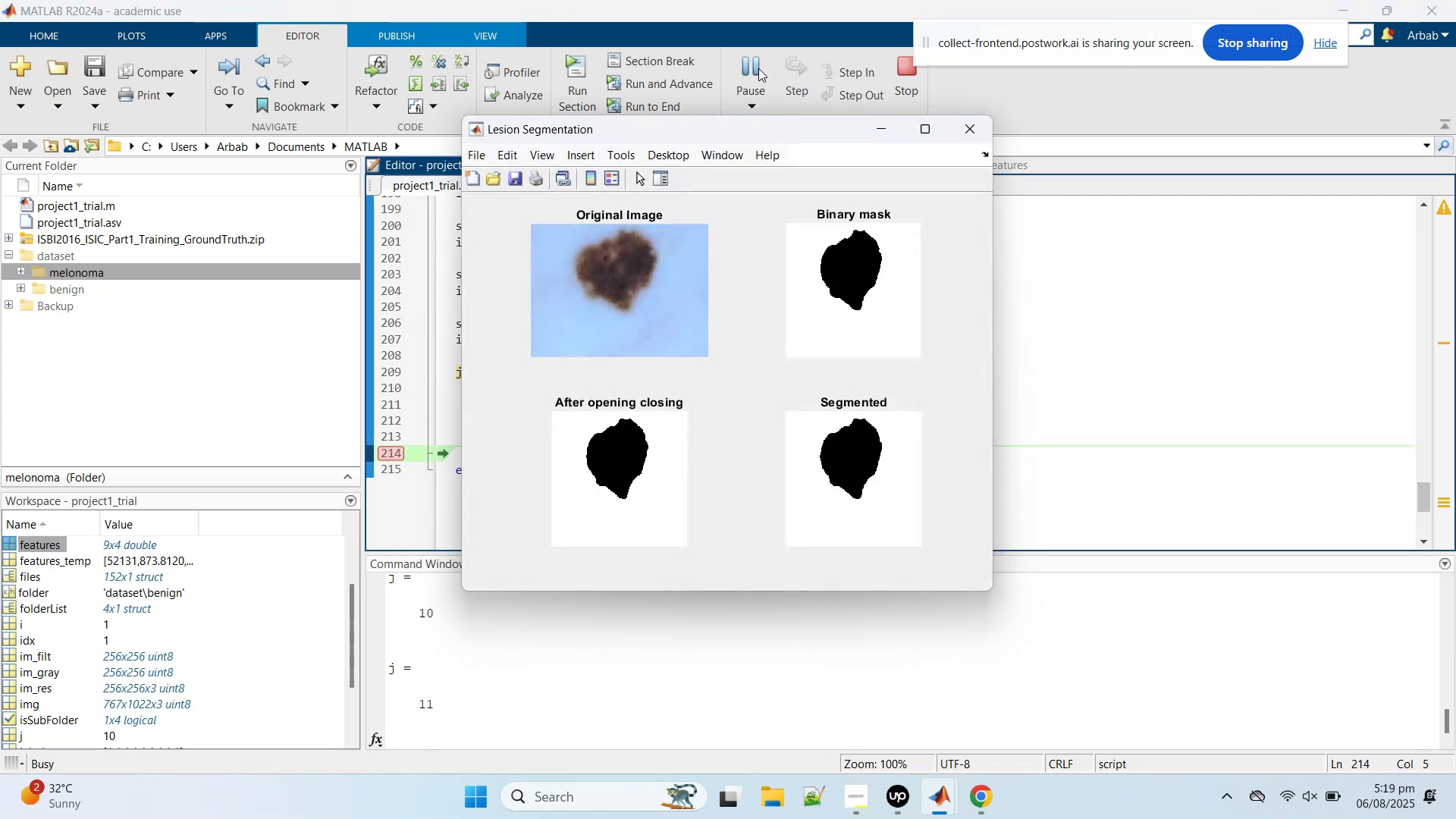 
left_click([758, 68])
 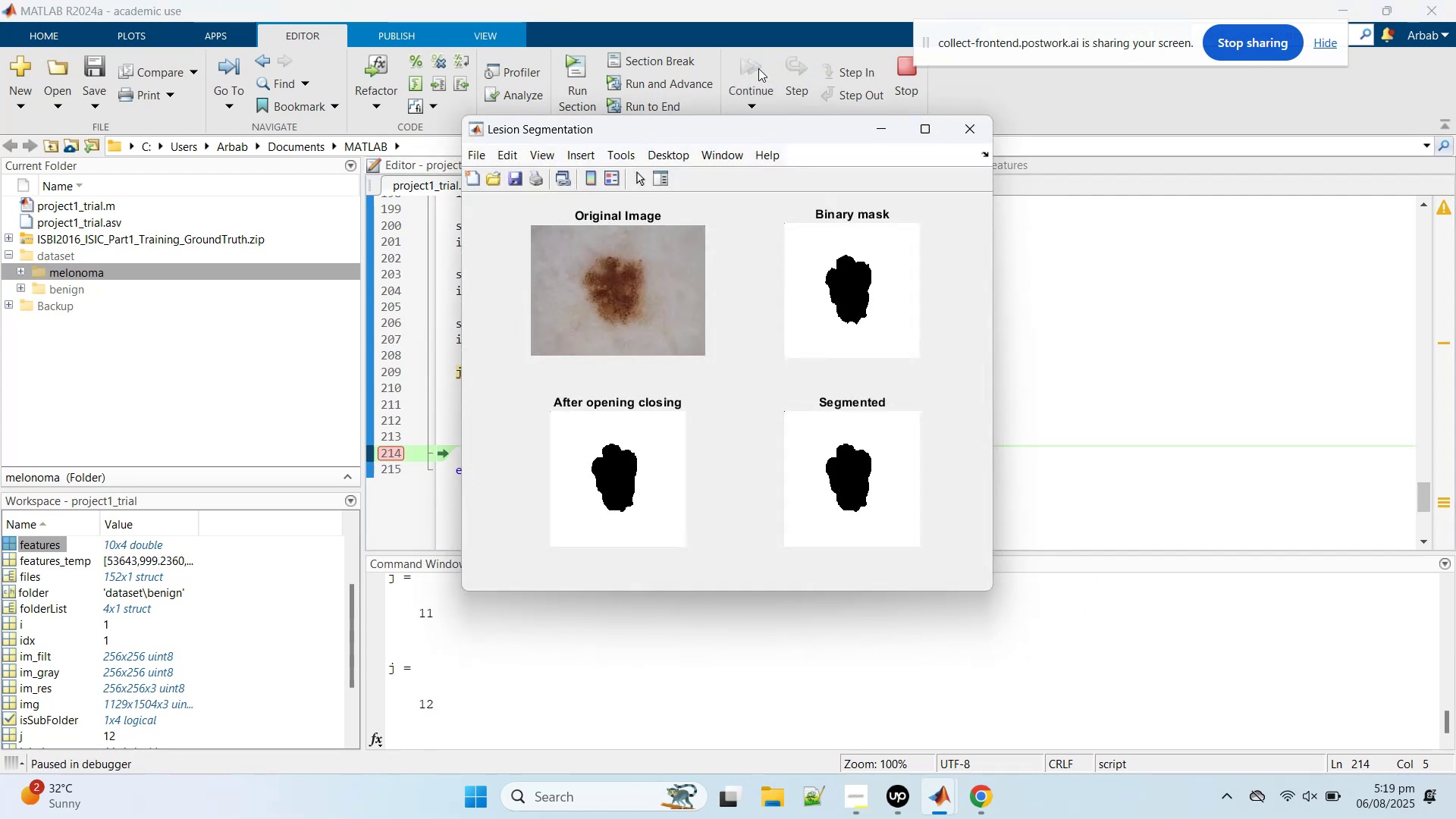 
left_click([758, 68])
 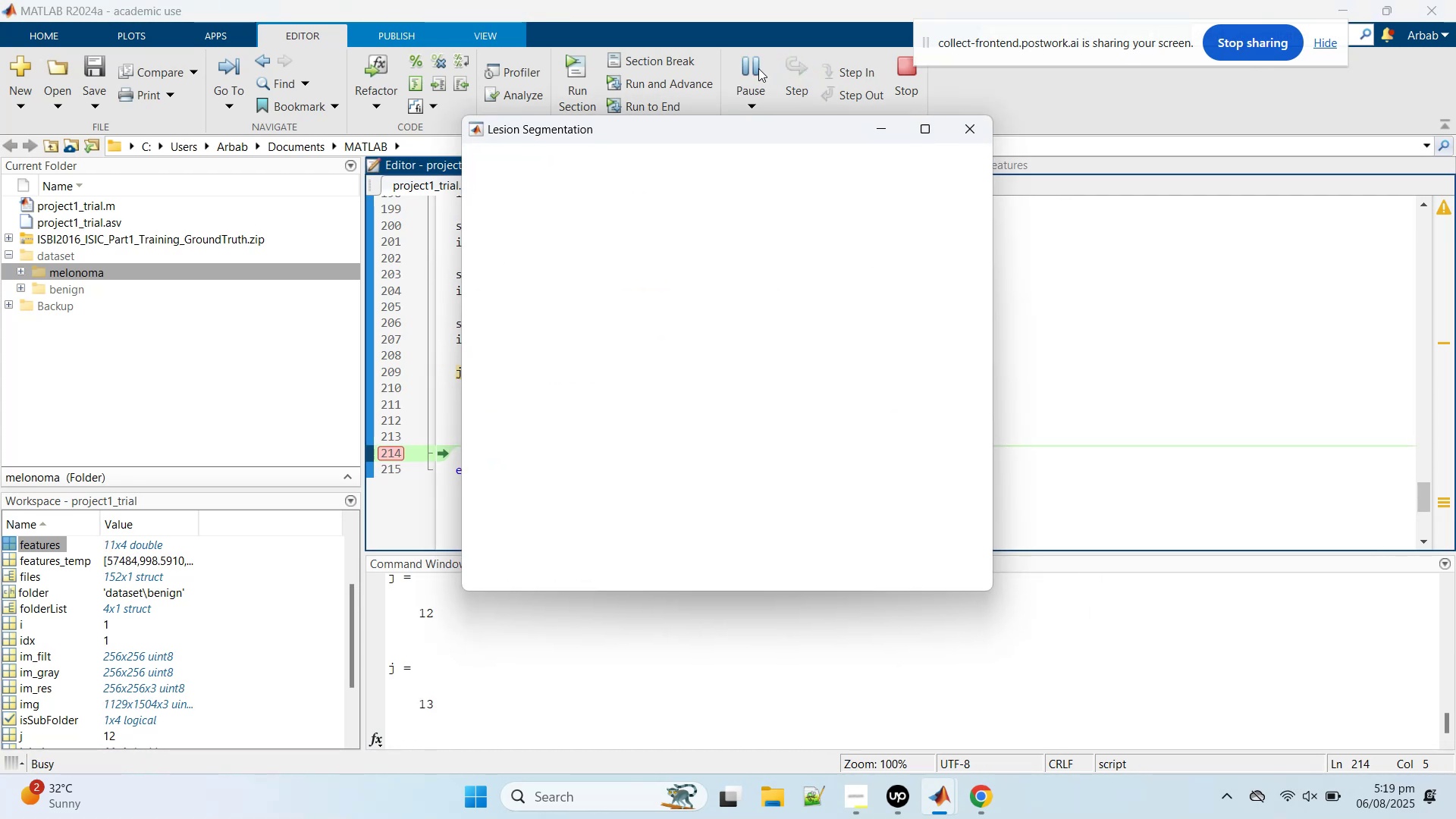 
left_click([758, 68])
 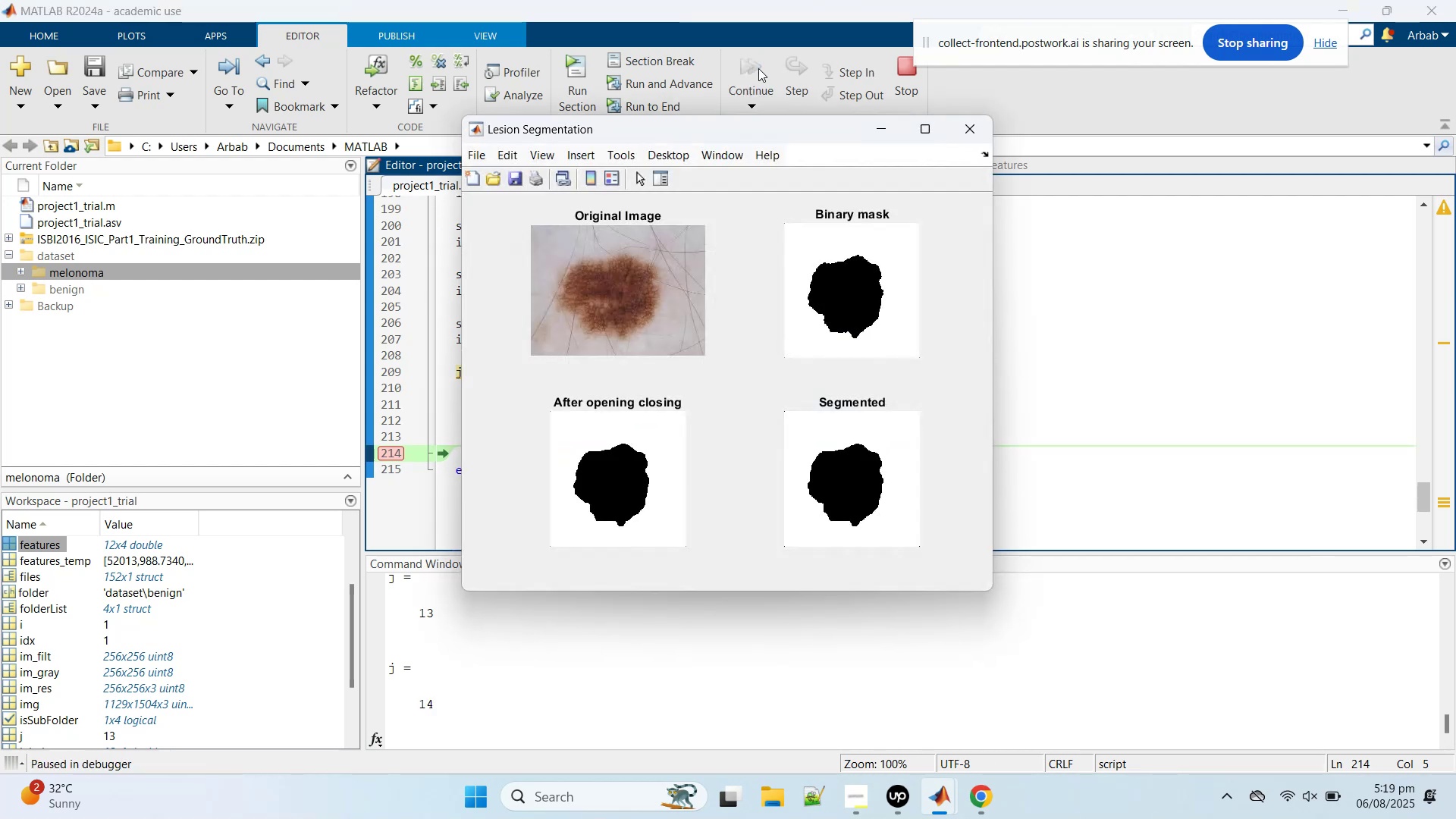 
left_click([758, 68])
 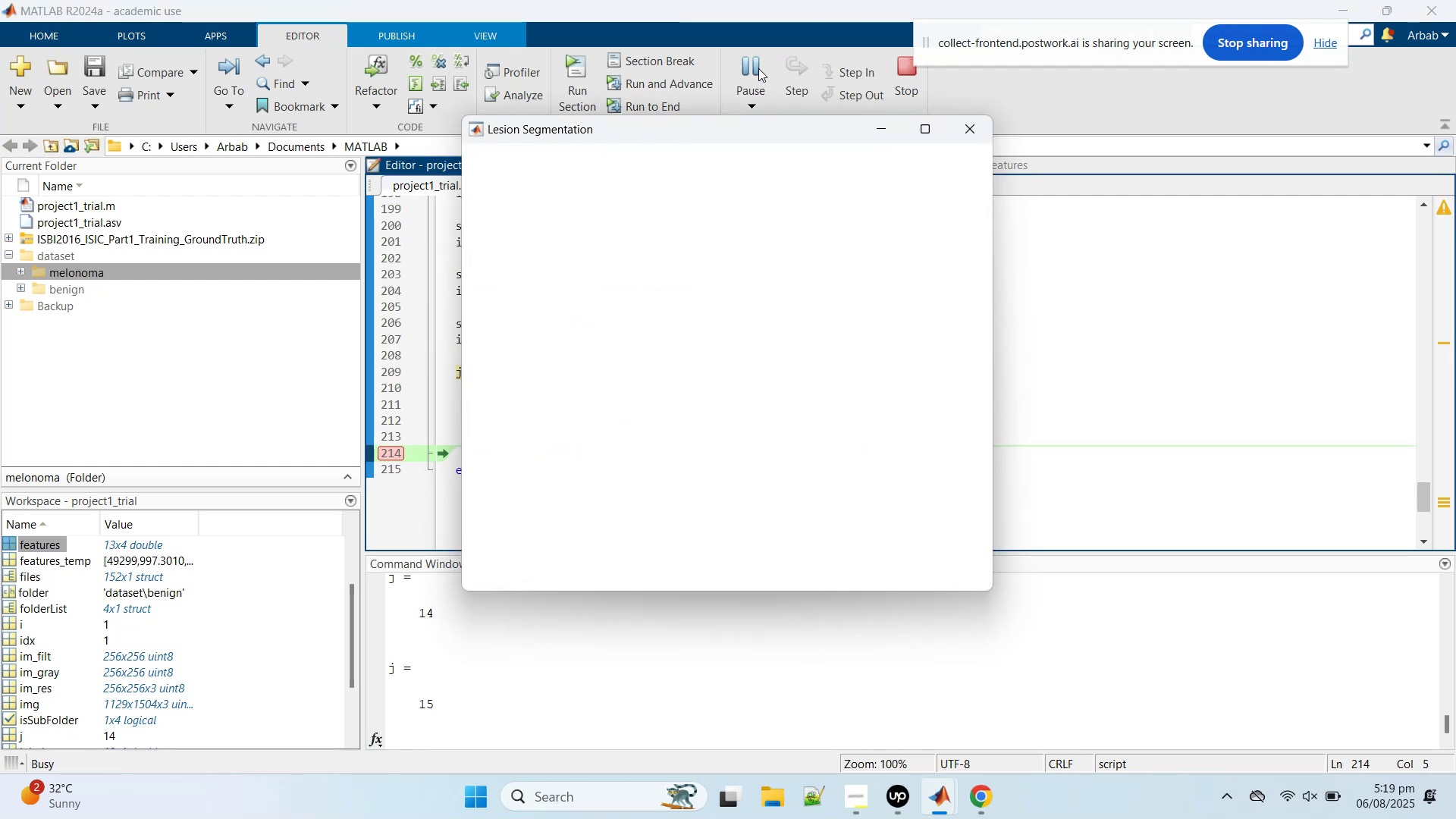 
left_click([758, 68])
 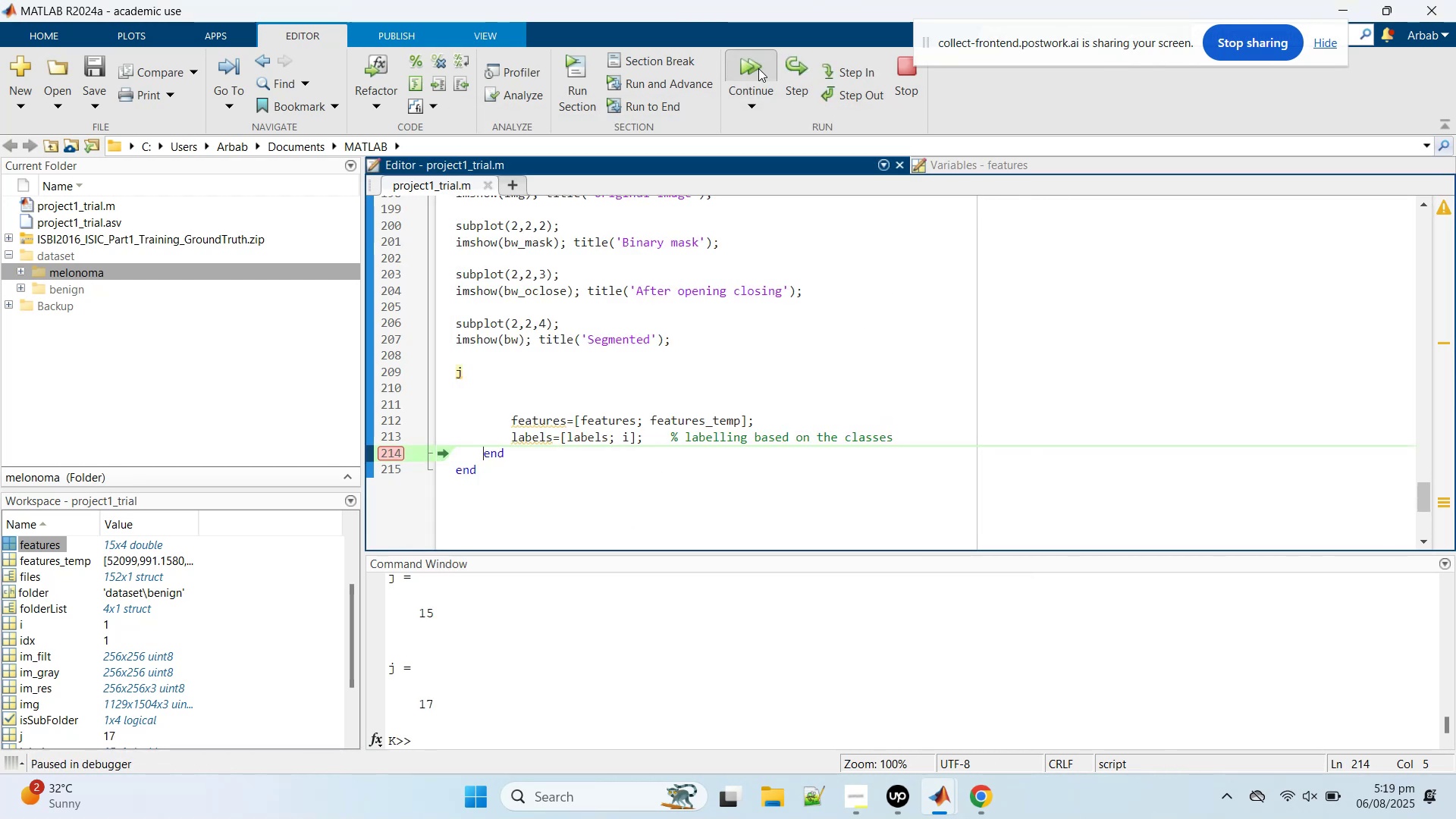 
left_click([752, 78])
 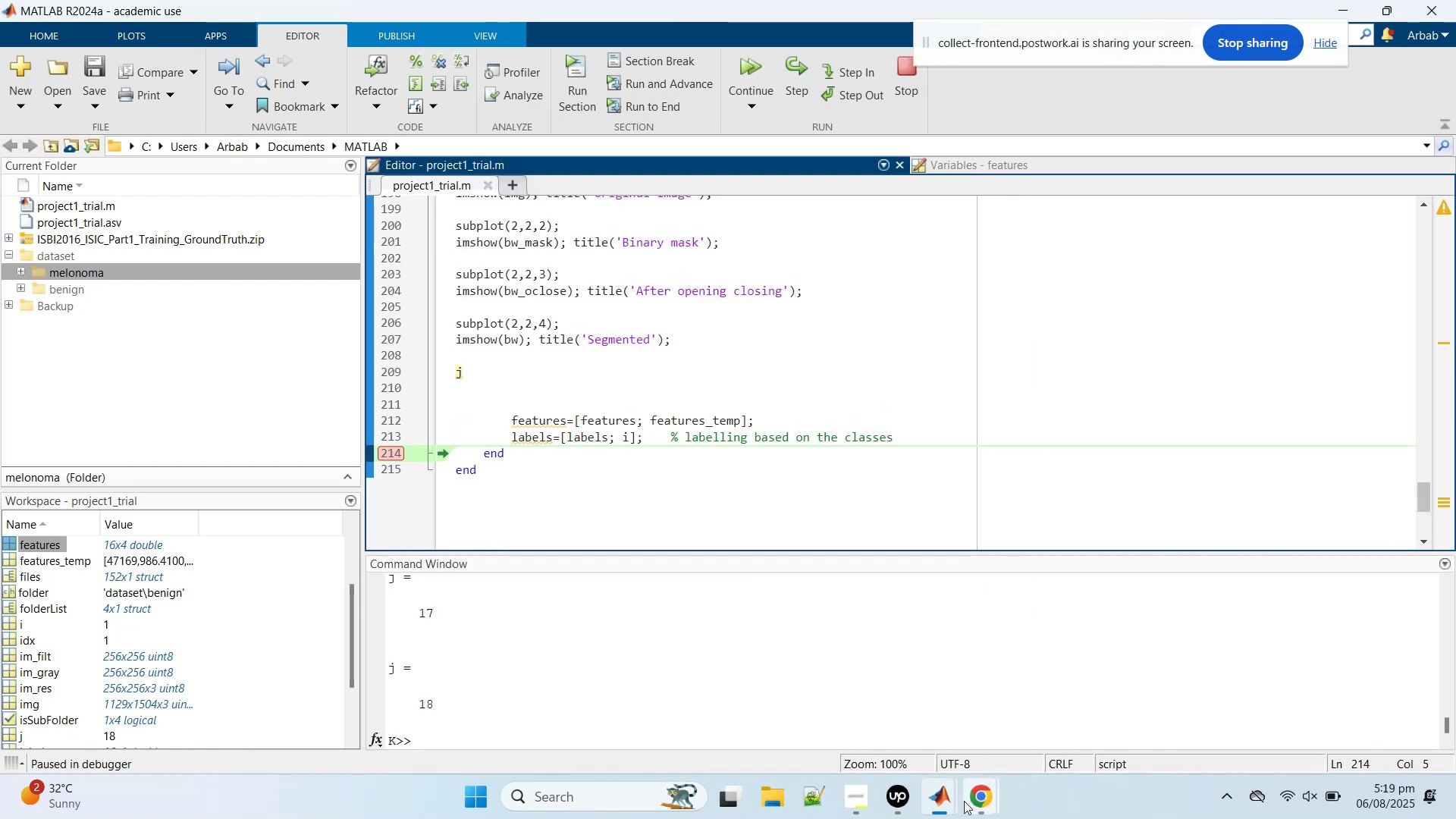 
left_click([953, 809])
 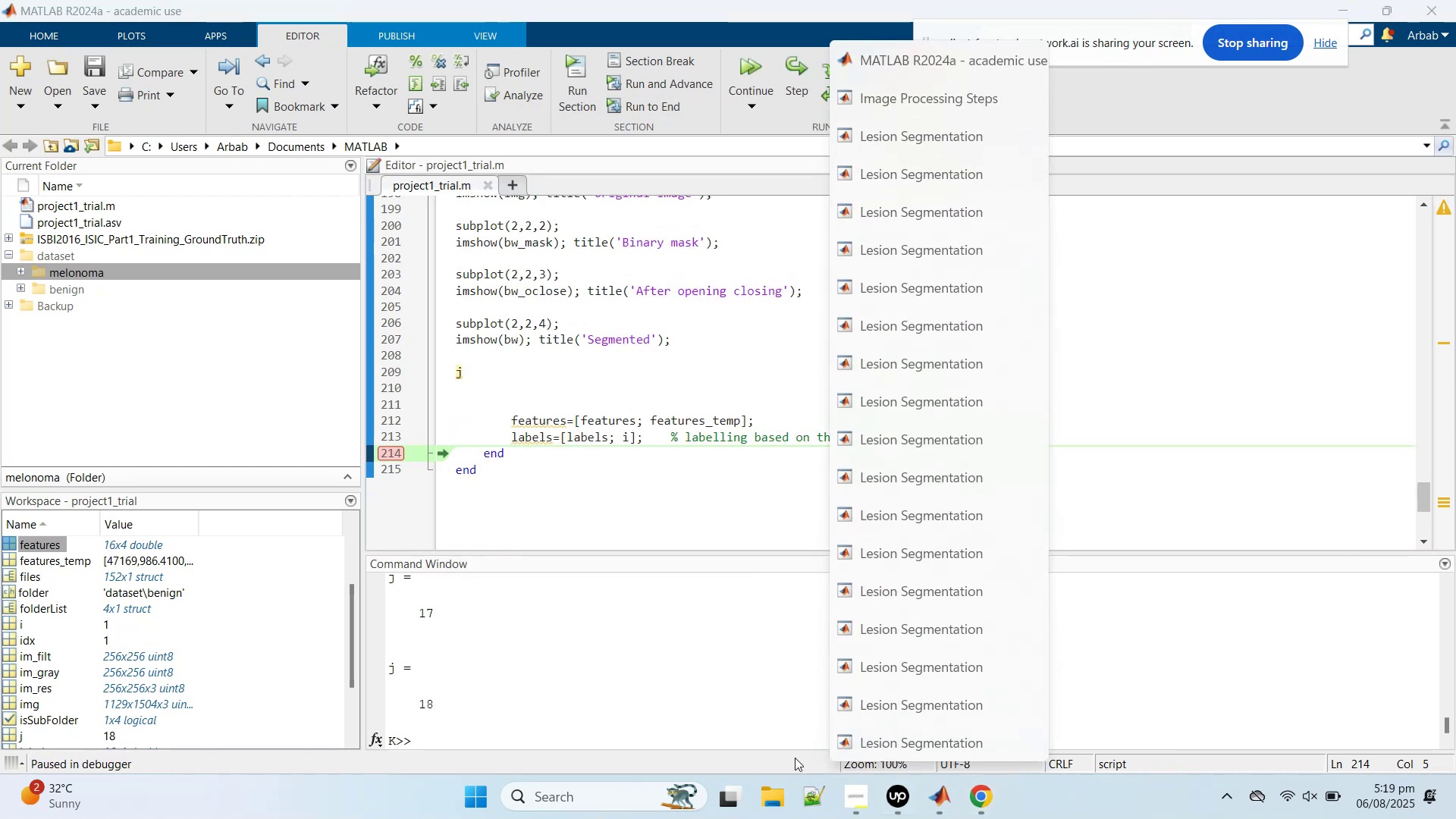 
left_click([621, 692])
 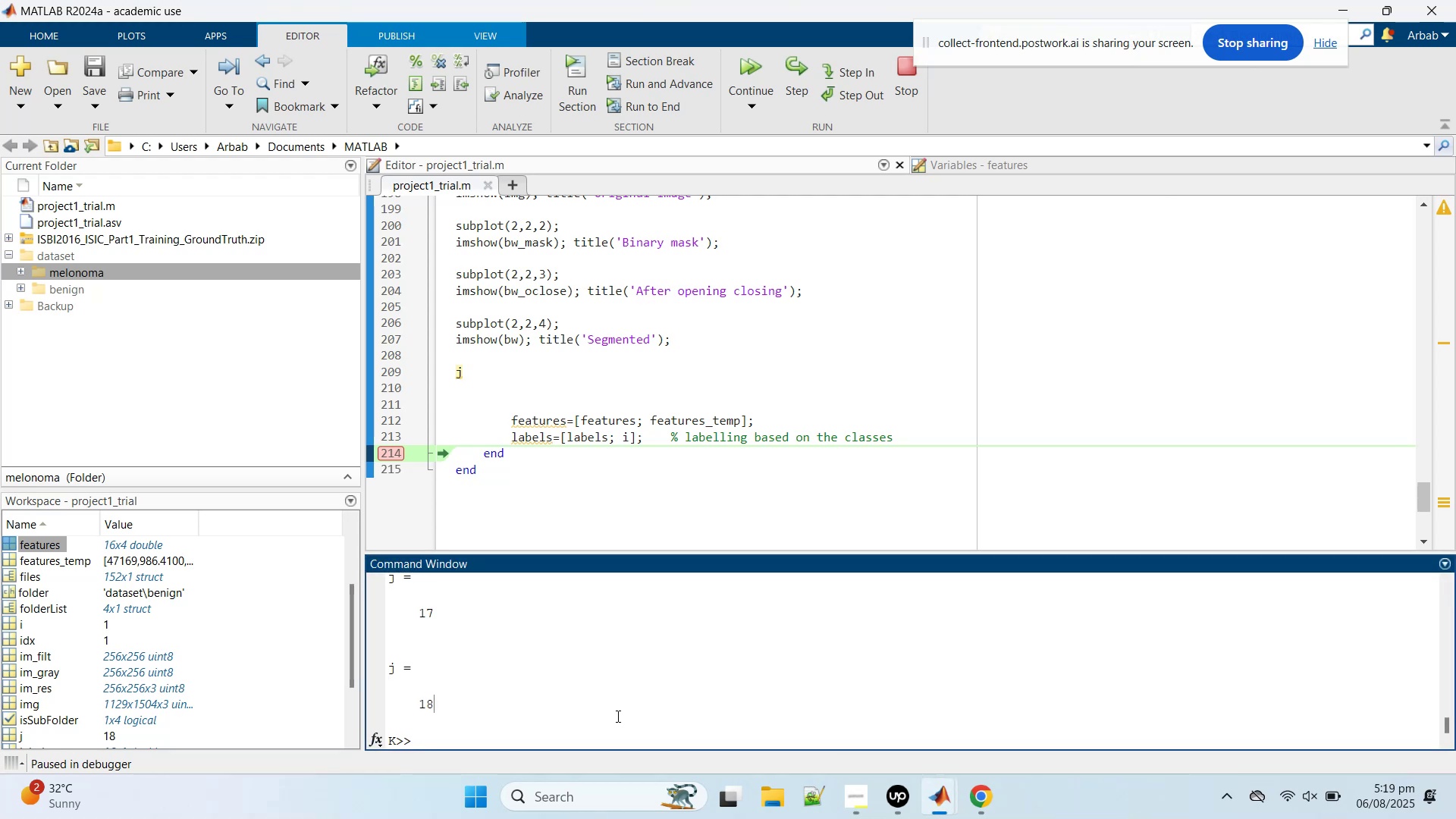 
type(close all)
 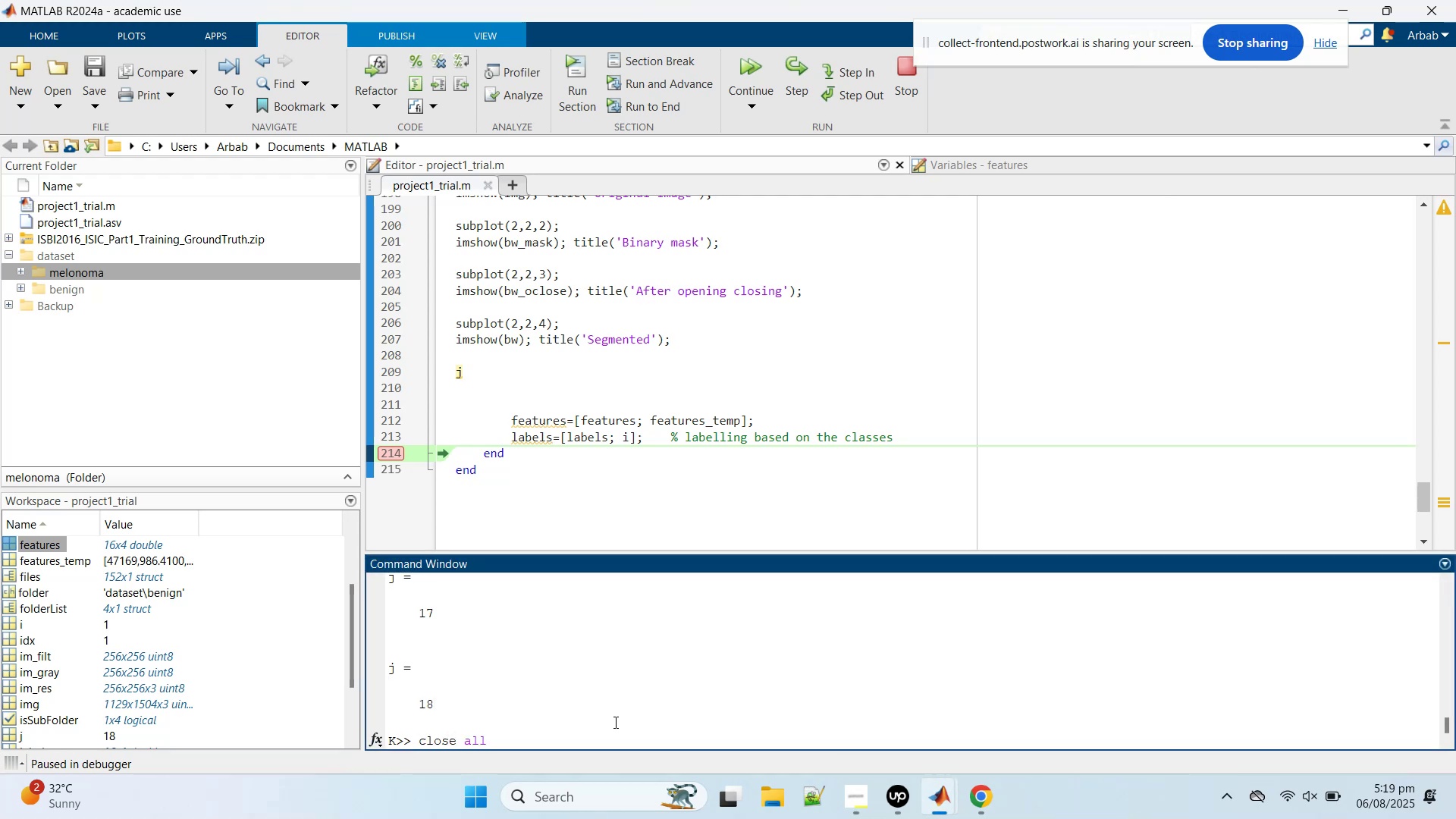 
key(Enter)
 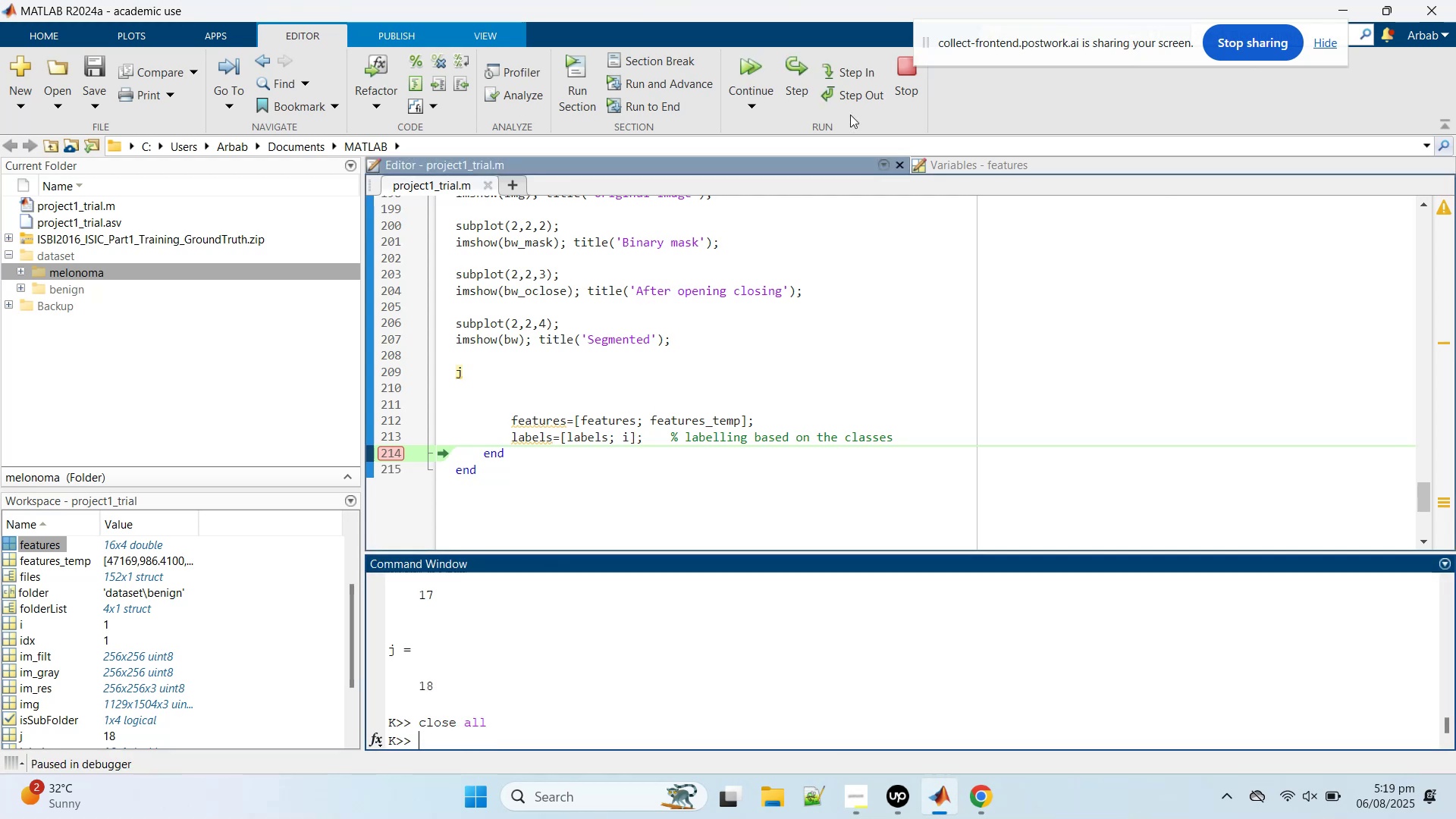 
left_click([902, 77])
 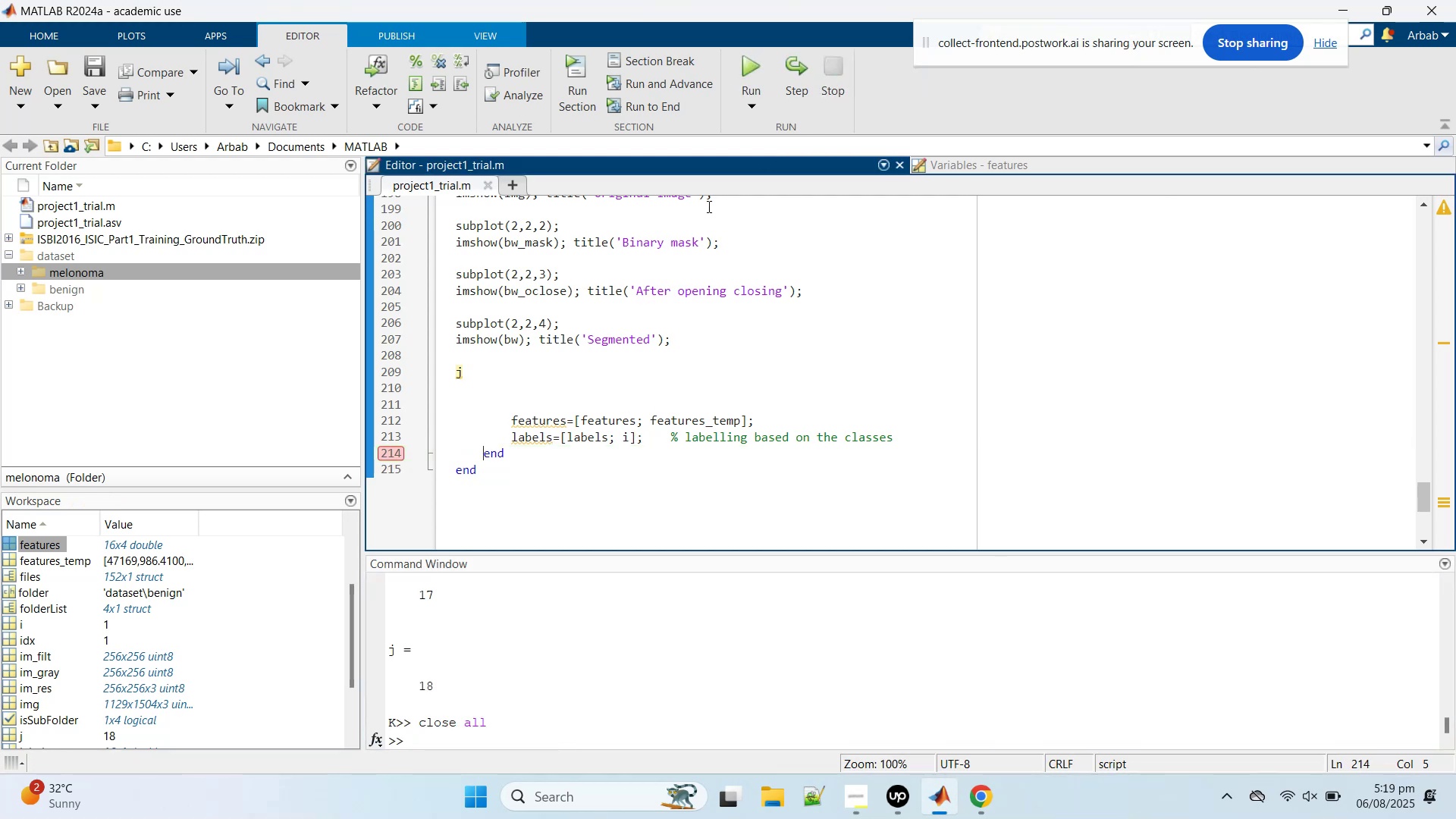 
scroll: coordinate [745, 244], scroll_direction: up, amount: 2.0
 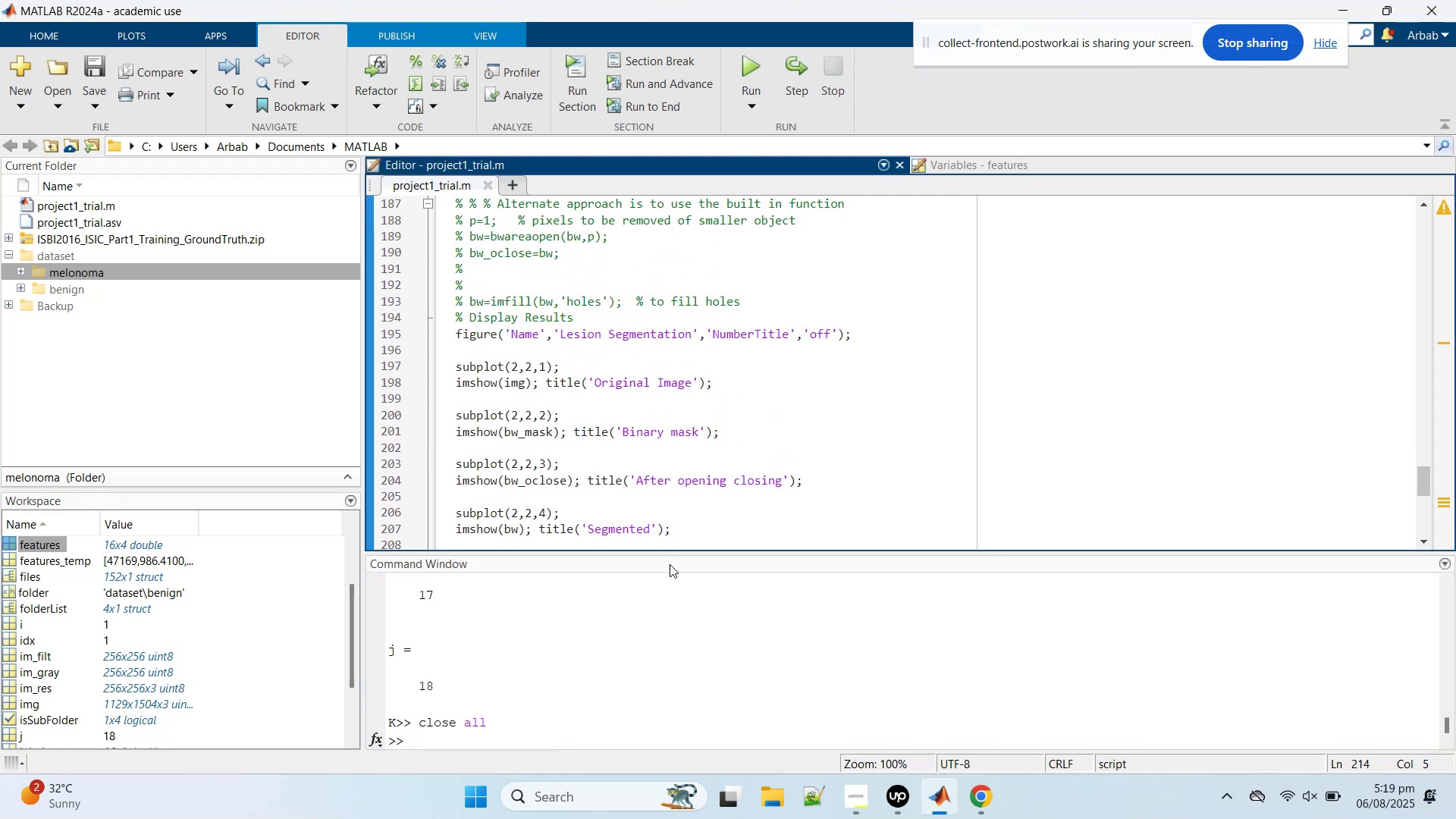 
scroll: coordinate [680, 520], scroll_direction: down, amount: 1.0
 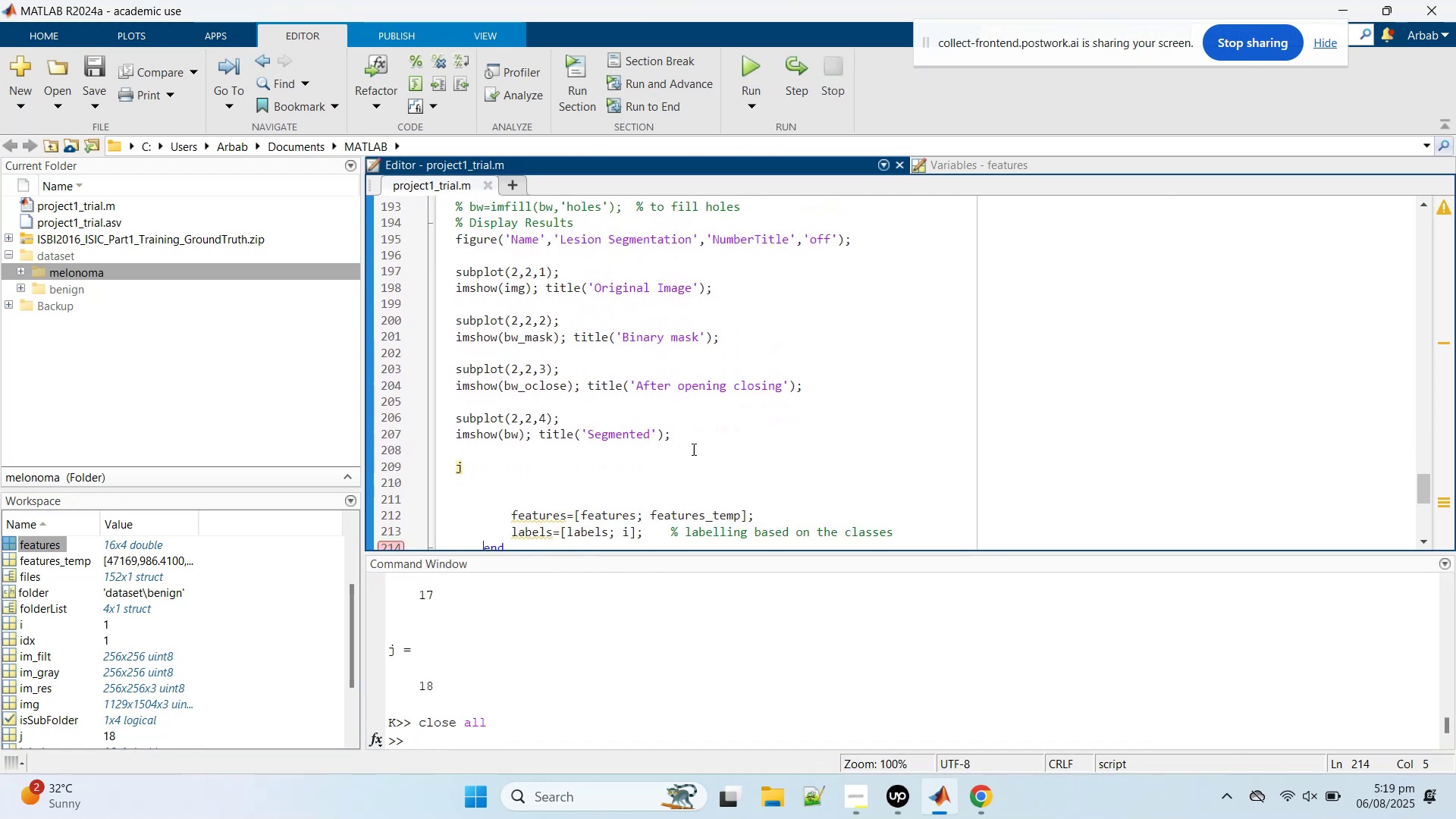 
left_click_drag(start_coordinate=[710, 440], to_coordinate=[448, 328])
 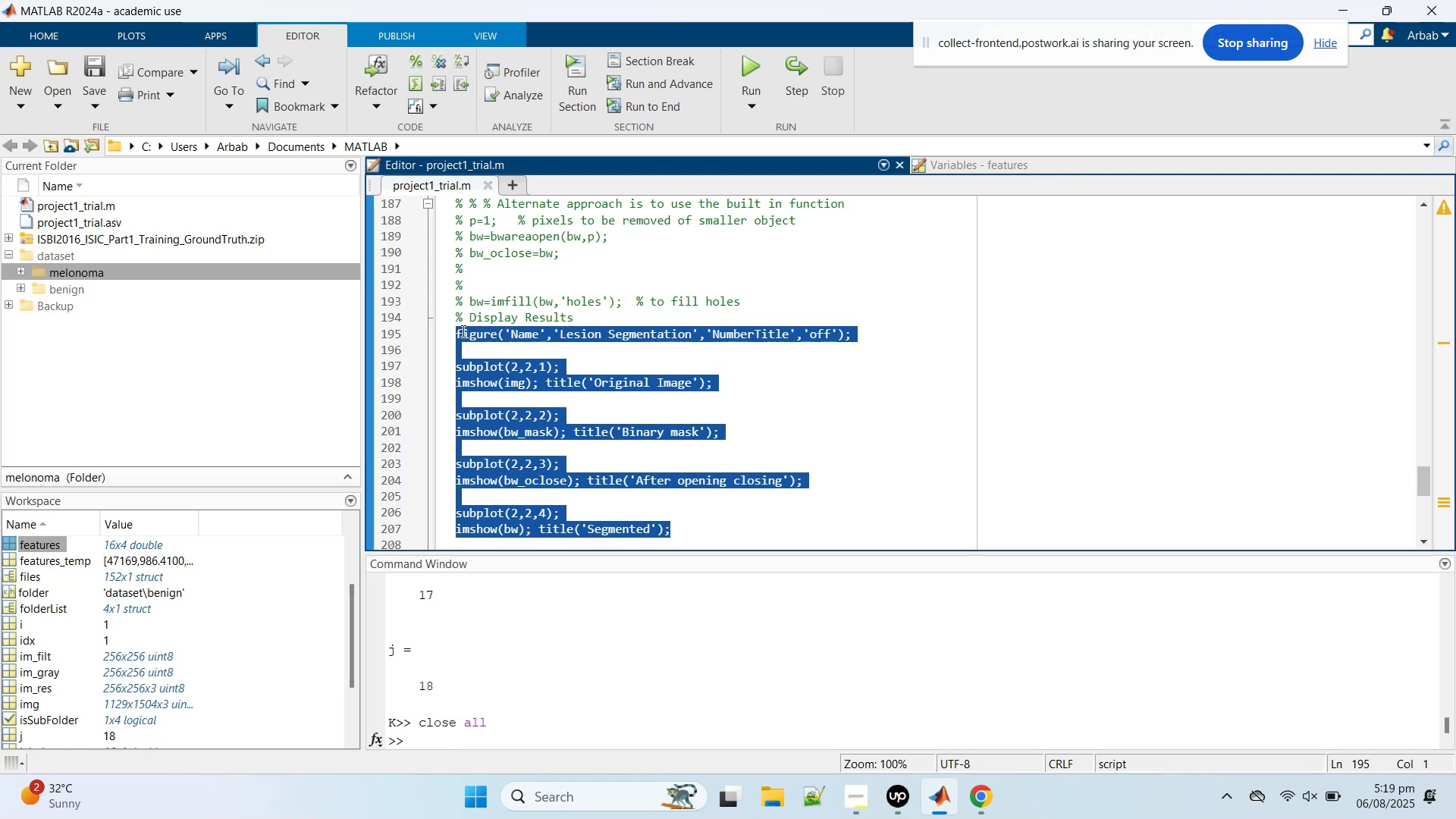 
scroll: coordinate [565, 352], scroll_direction: up, amount: 1.0
 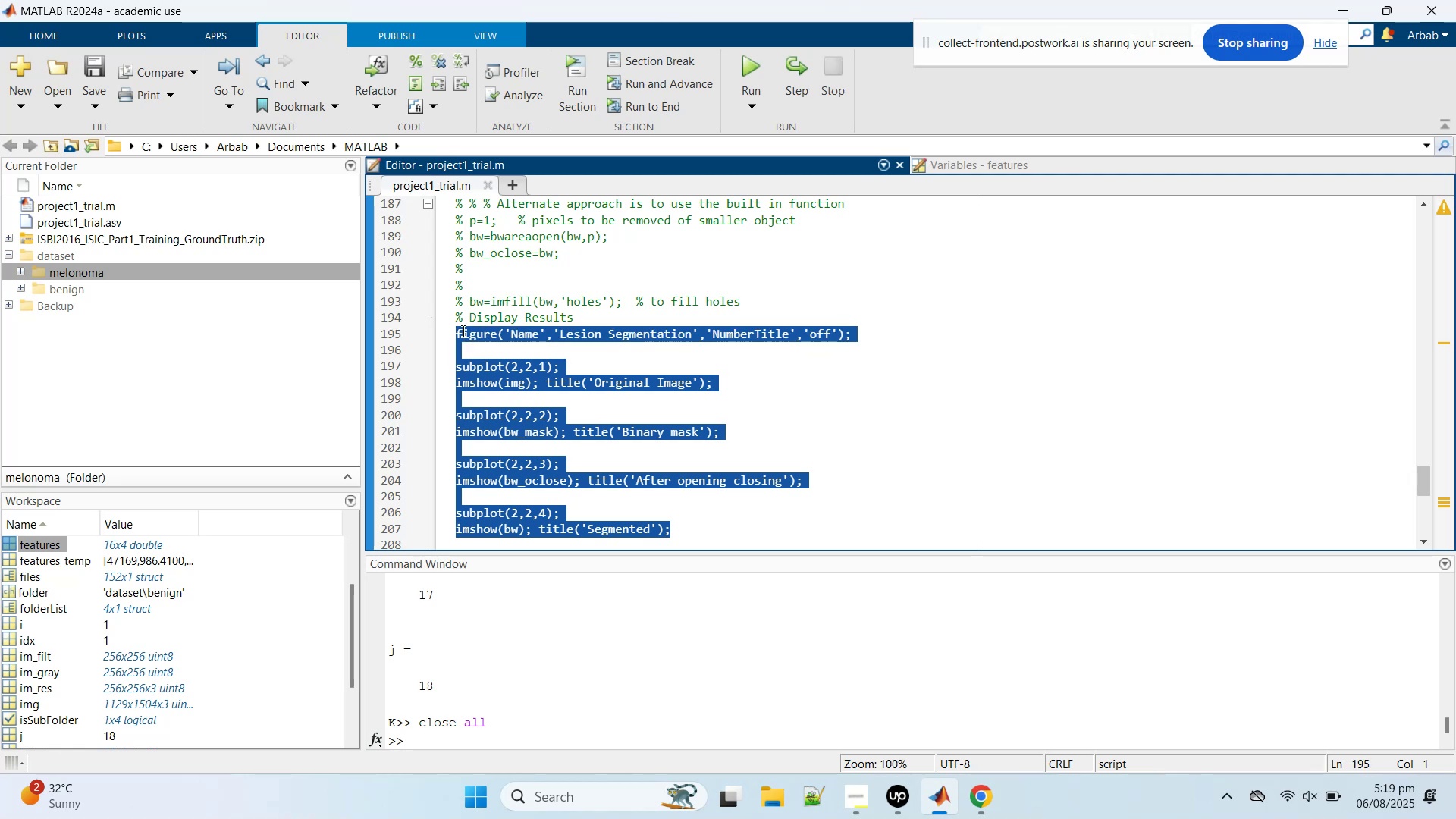 
key(Control+R)
 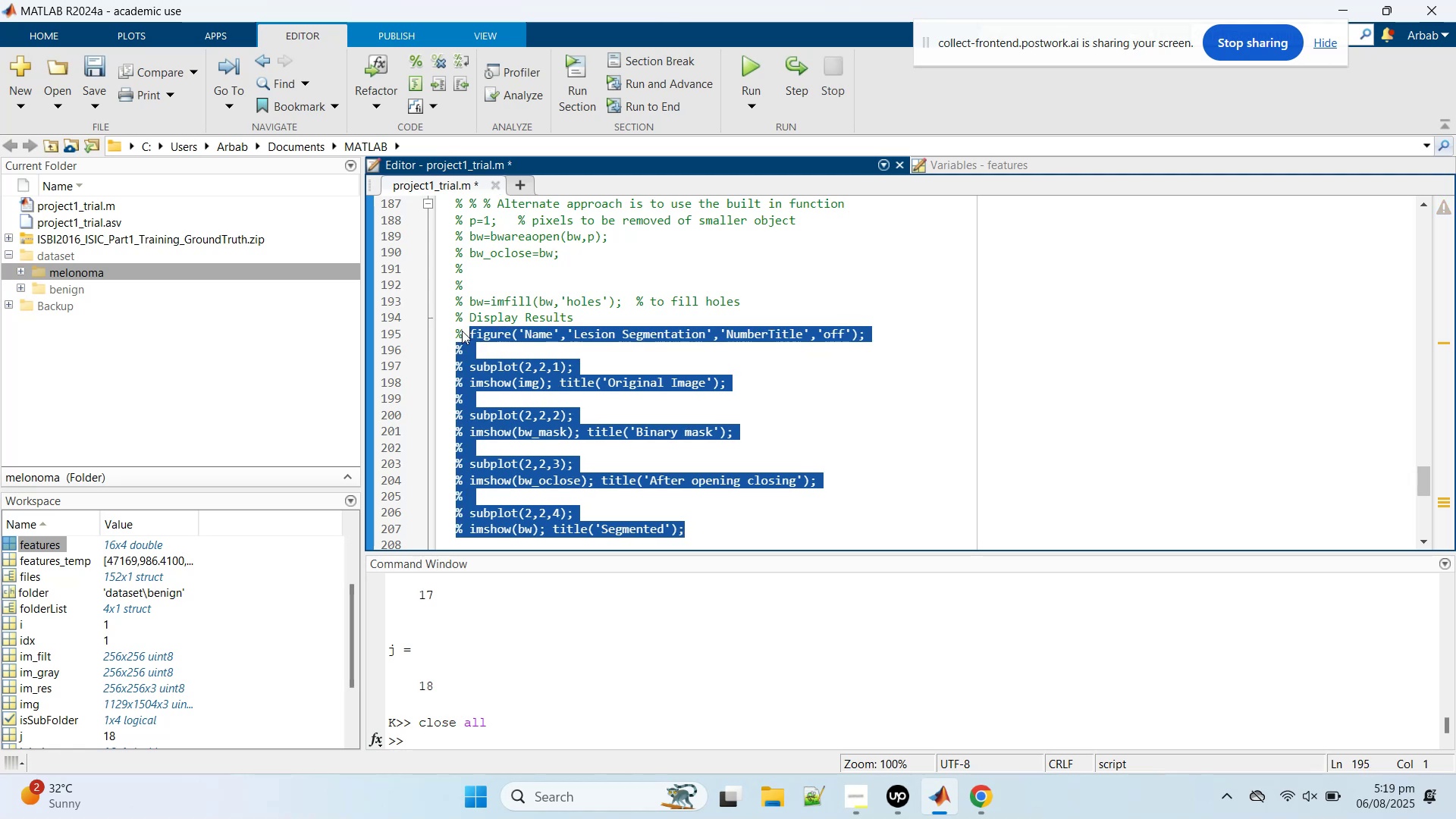 
key(Control+S)
 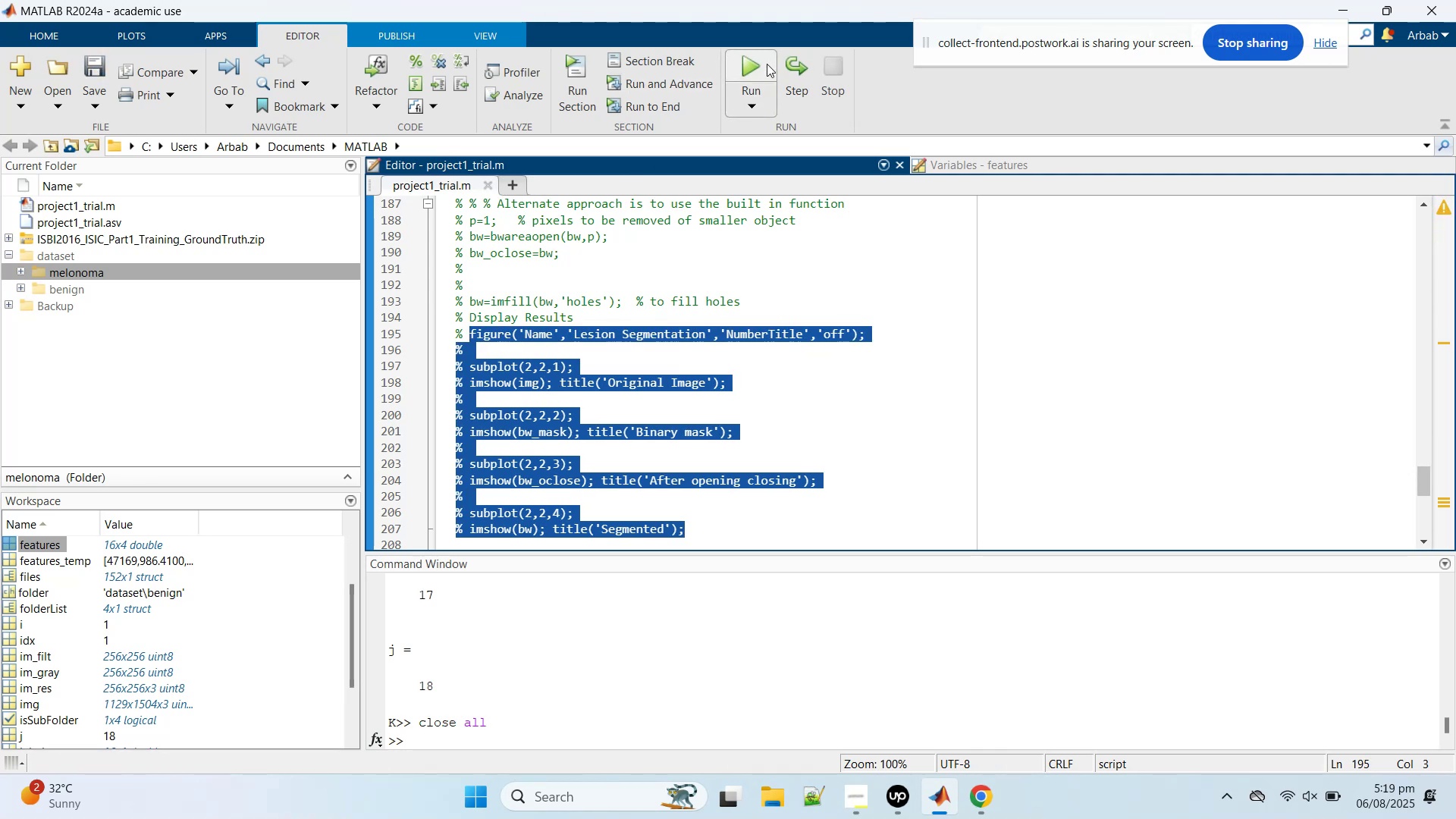 
left_click([766, 64])
 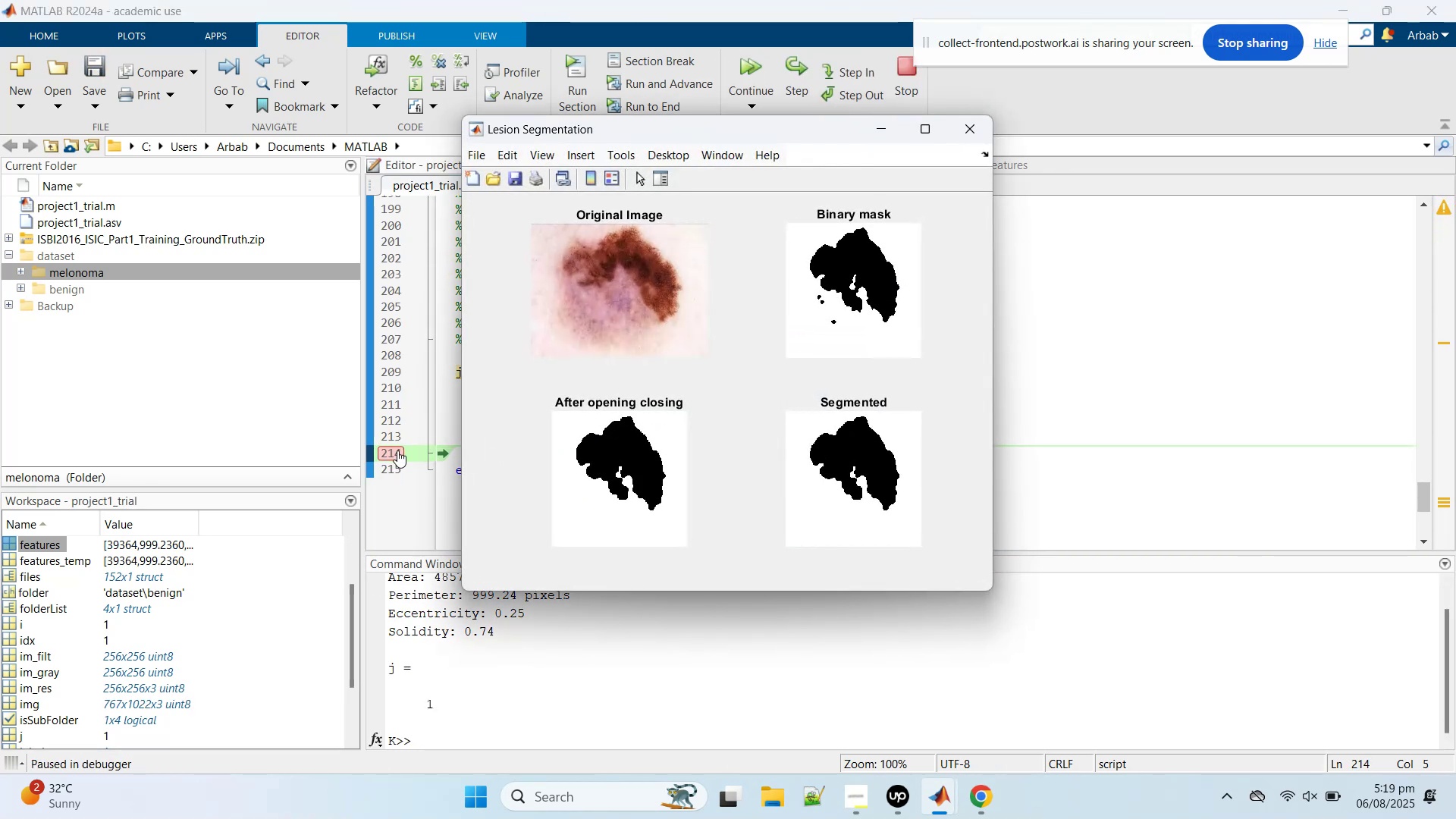 
left_click([397, 450])
 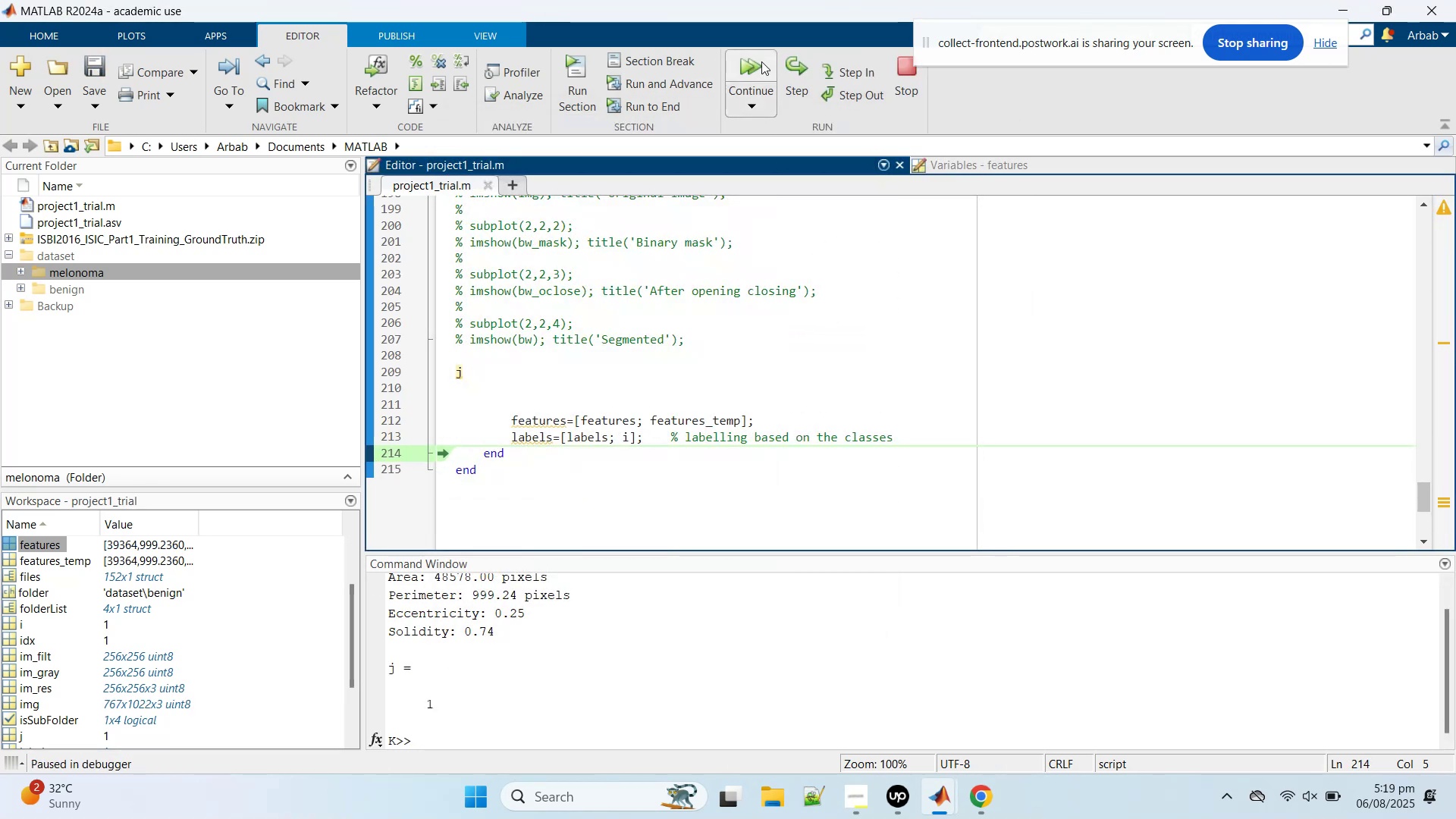 
left_click_drag(start_coordinate=[761, 61], to_coordinate=[759, 67])
 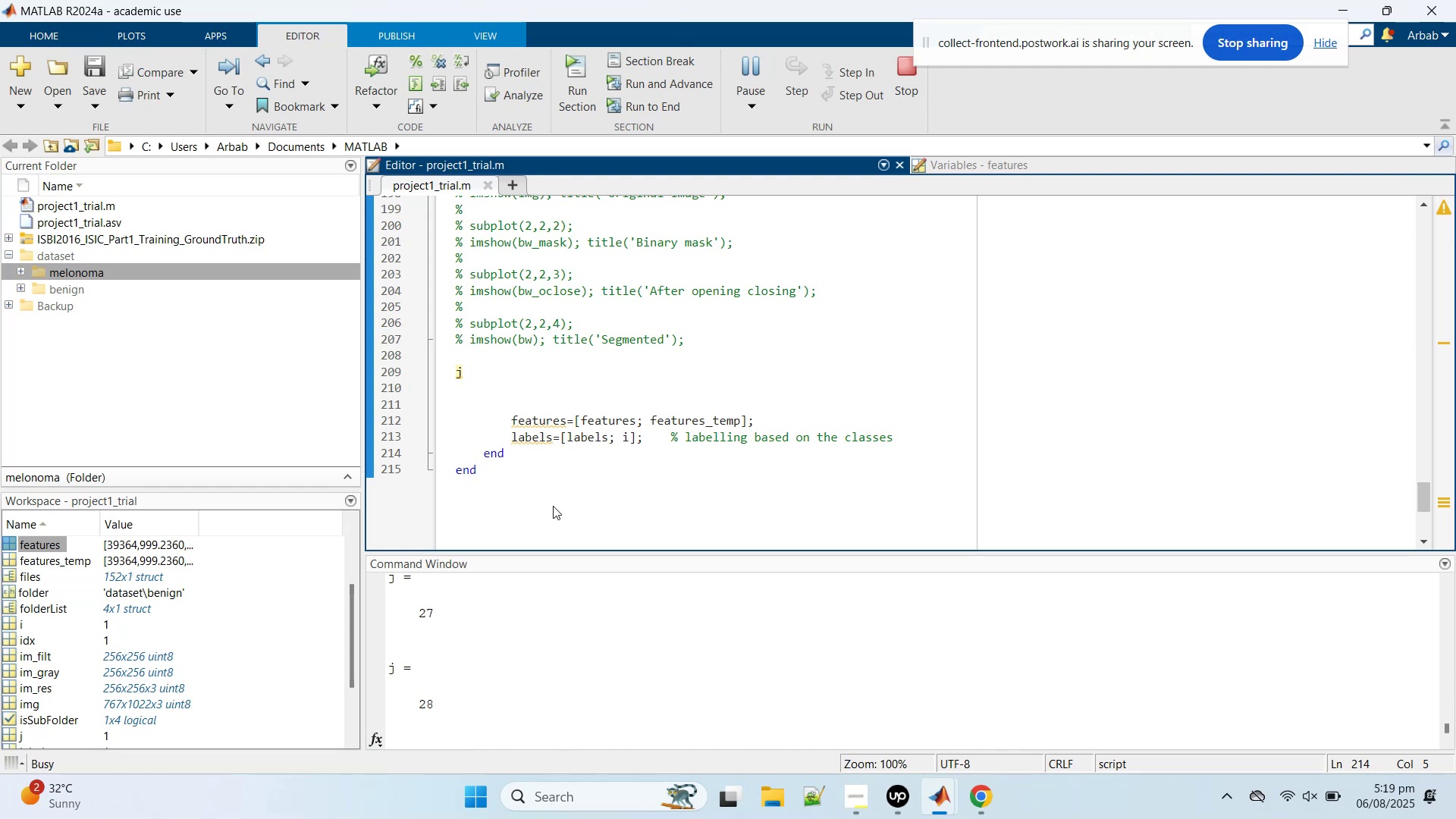 
left_click([500, 645])
 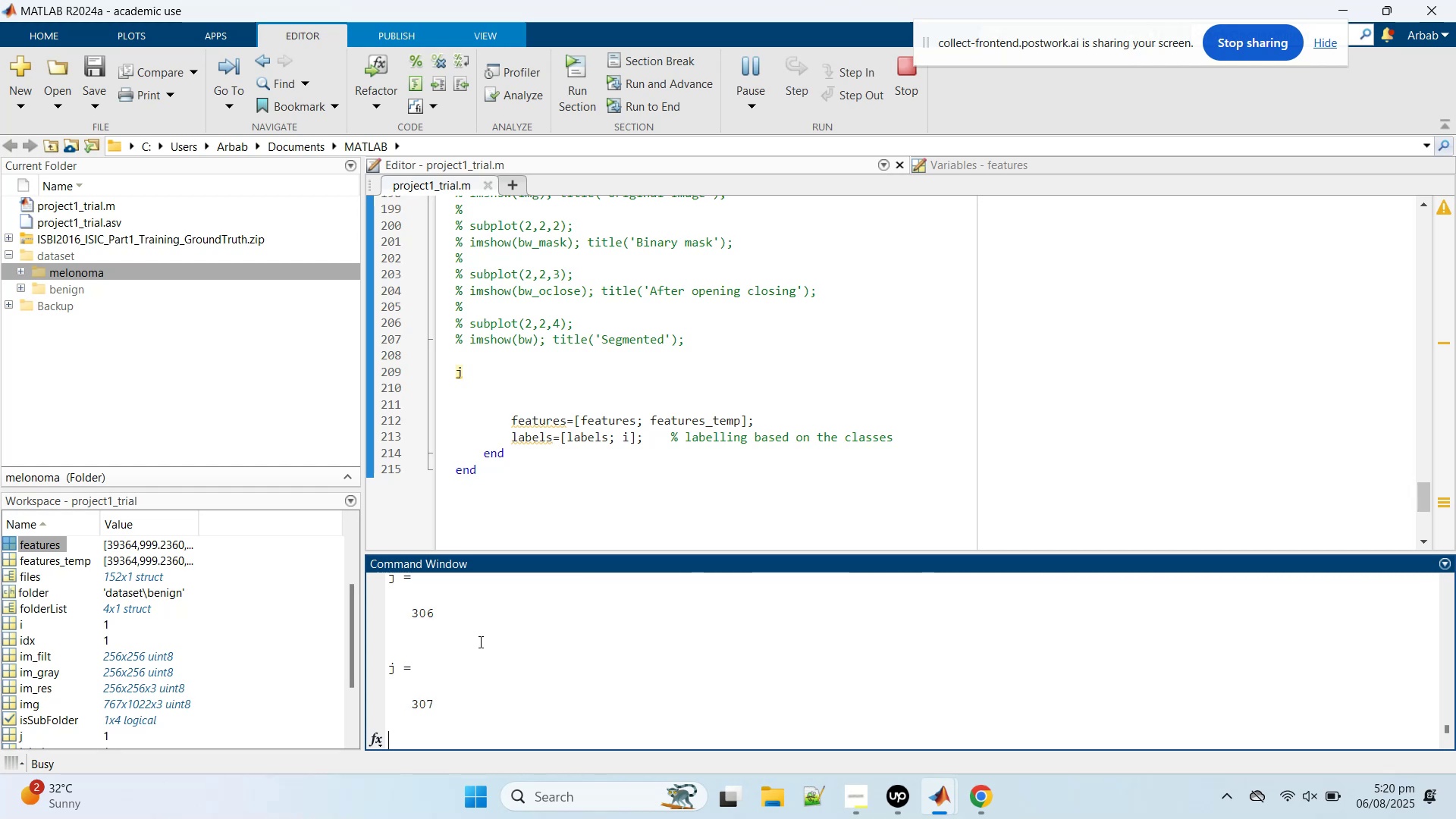 
wait(54.99)
 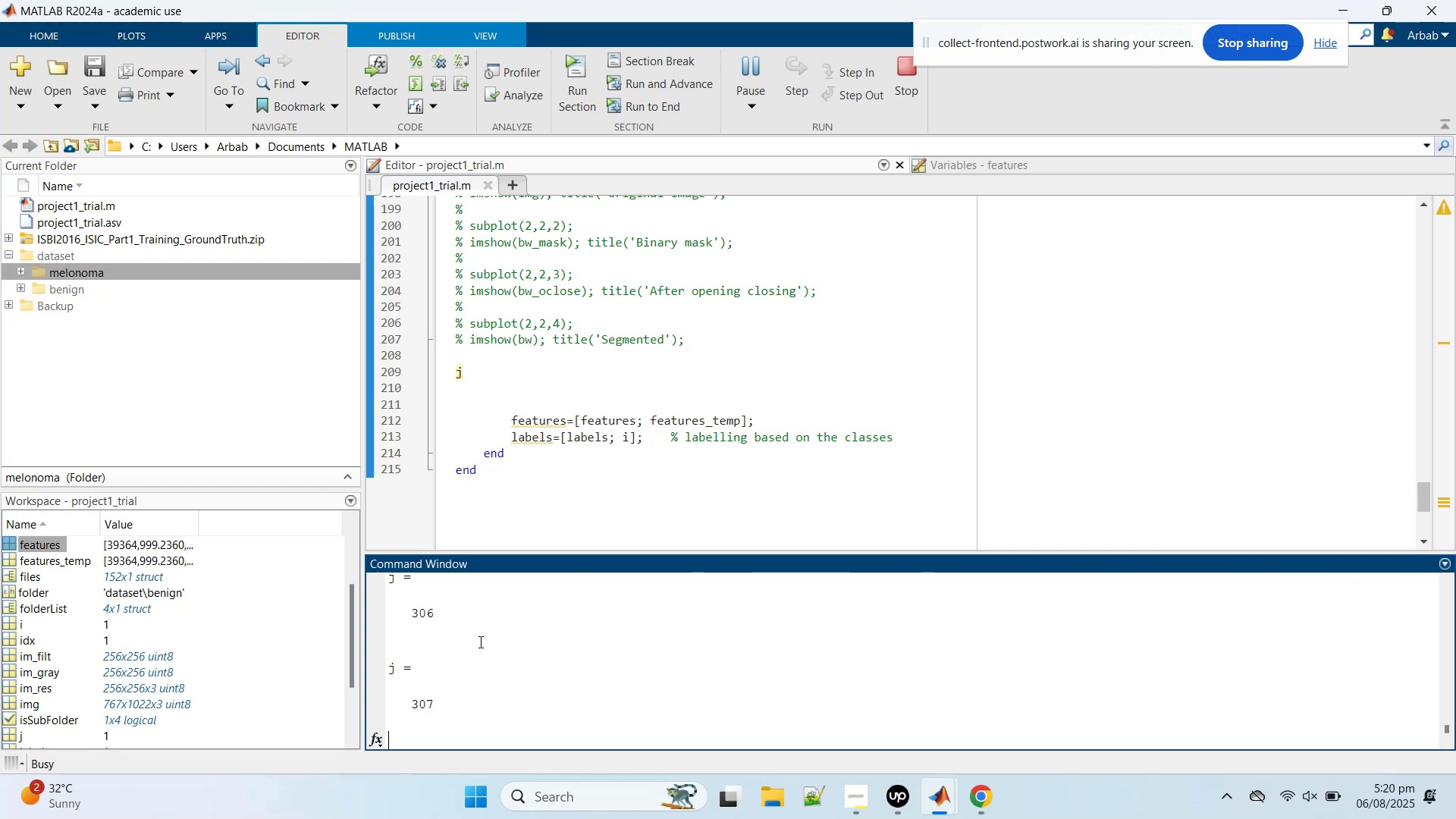 
left_click([479, 642])
 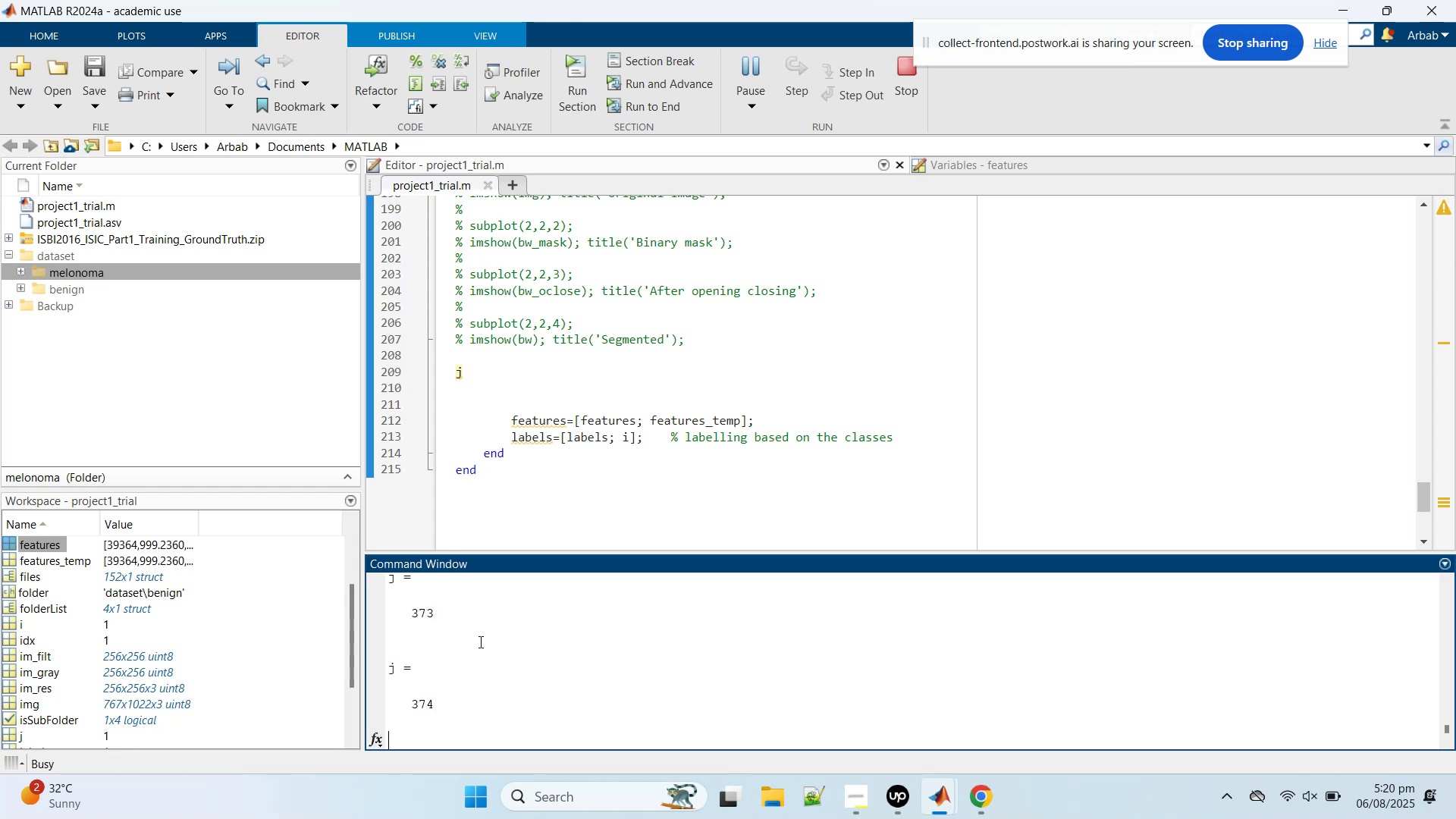 
wait(9.0)
 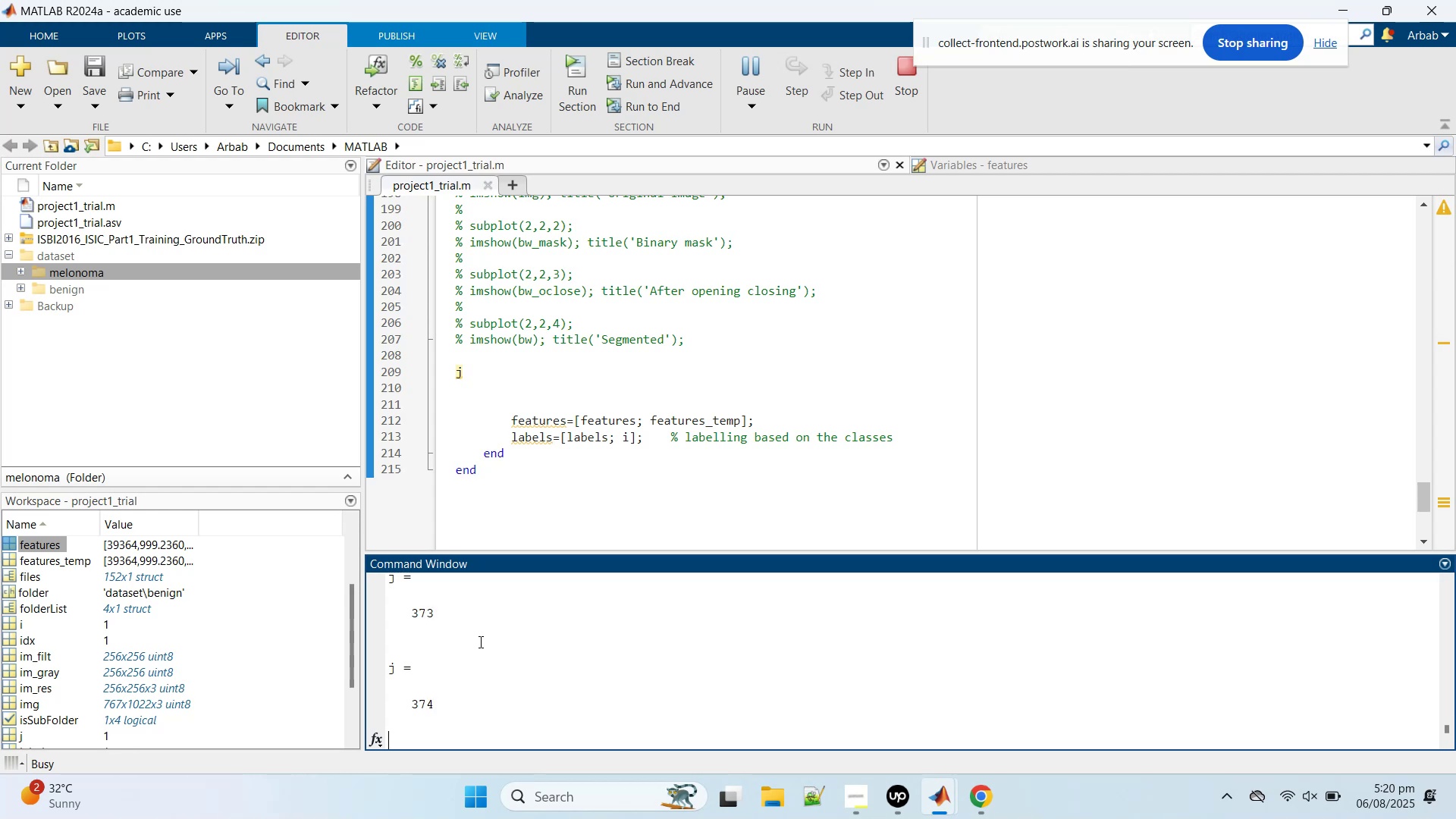 
left_click([479, 642])
 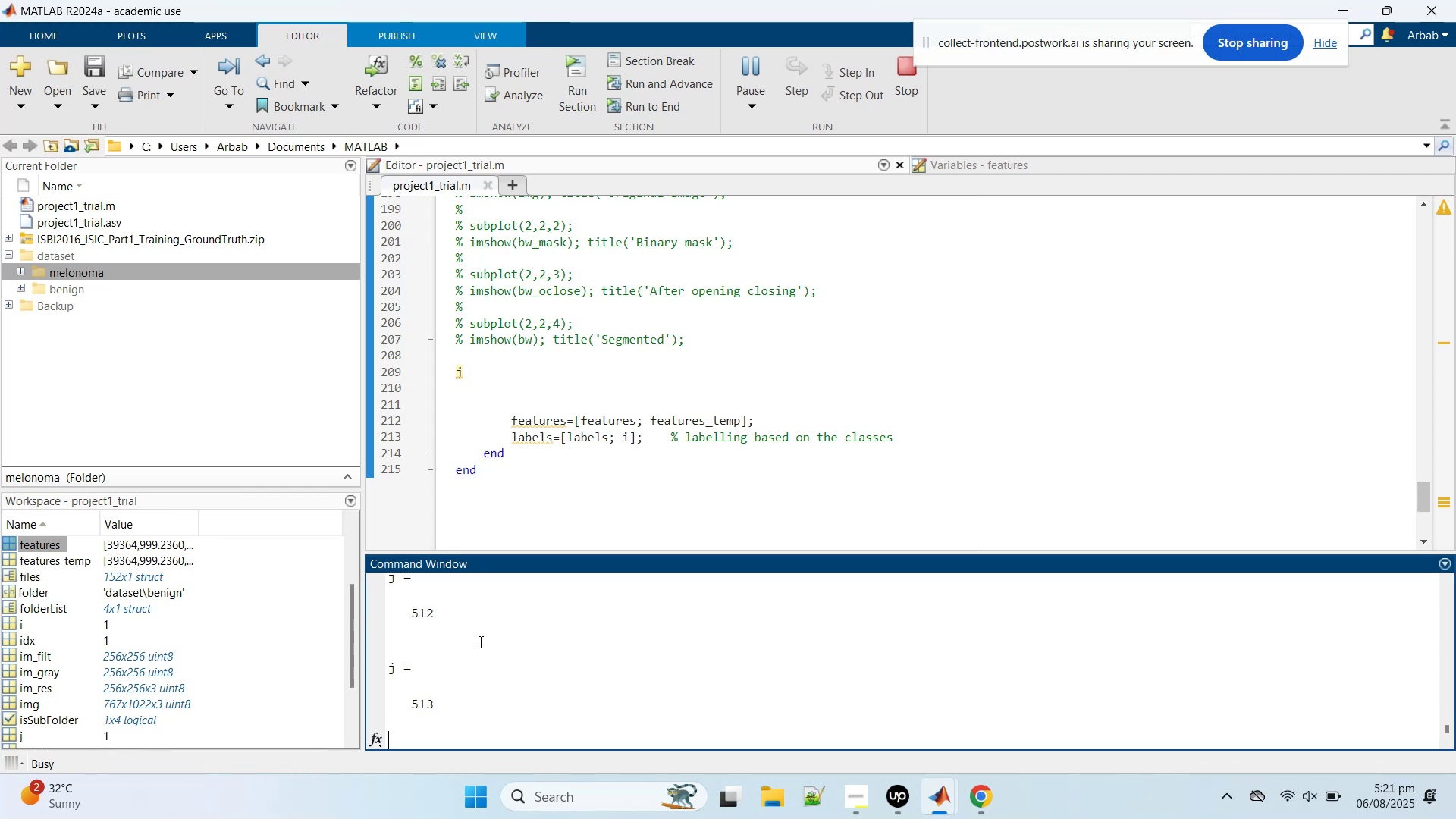 
left_click([479, 642])
 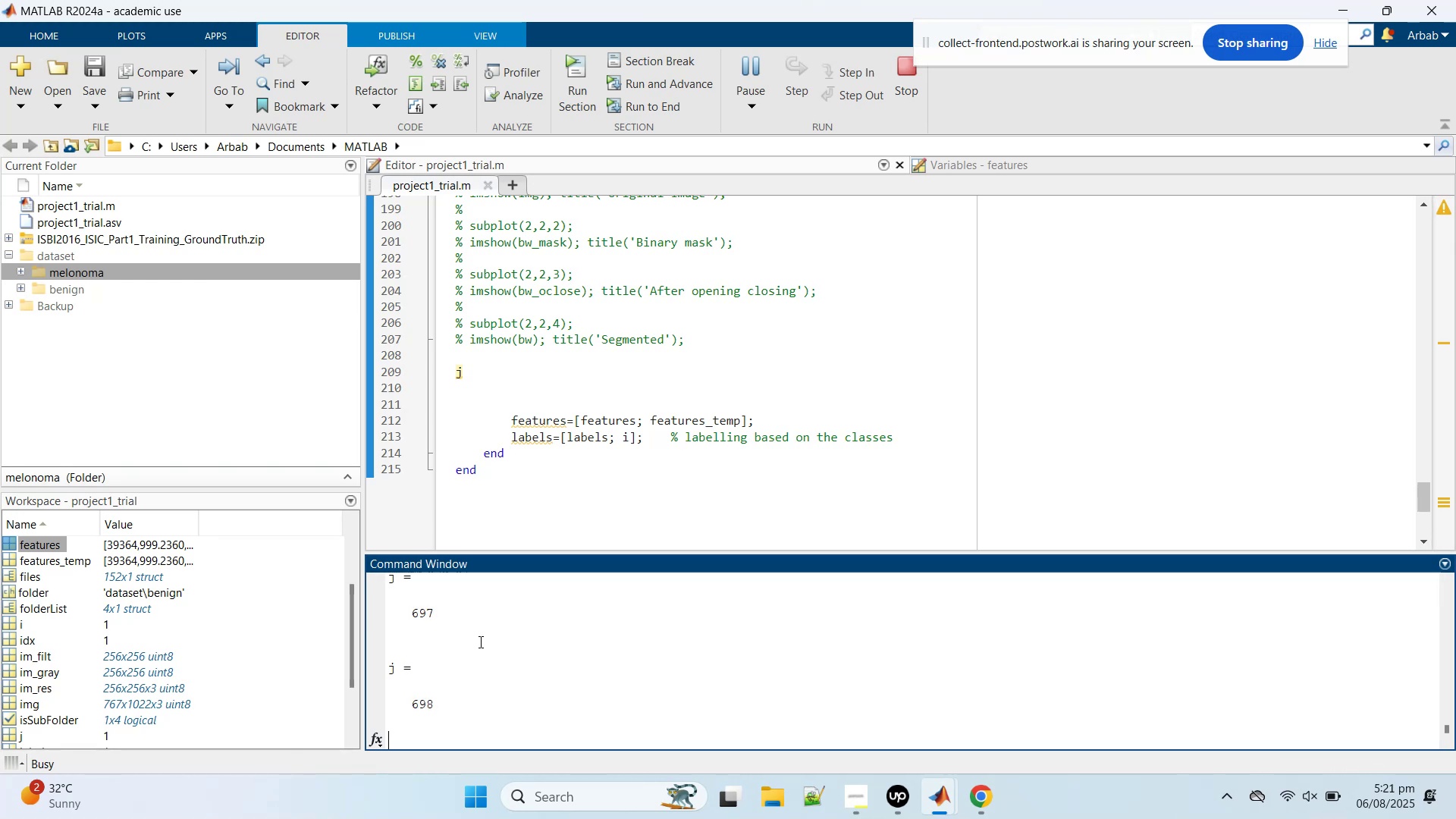 
wait(14.0)
 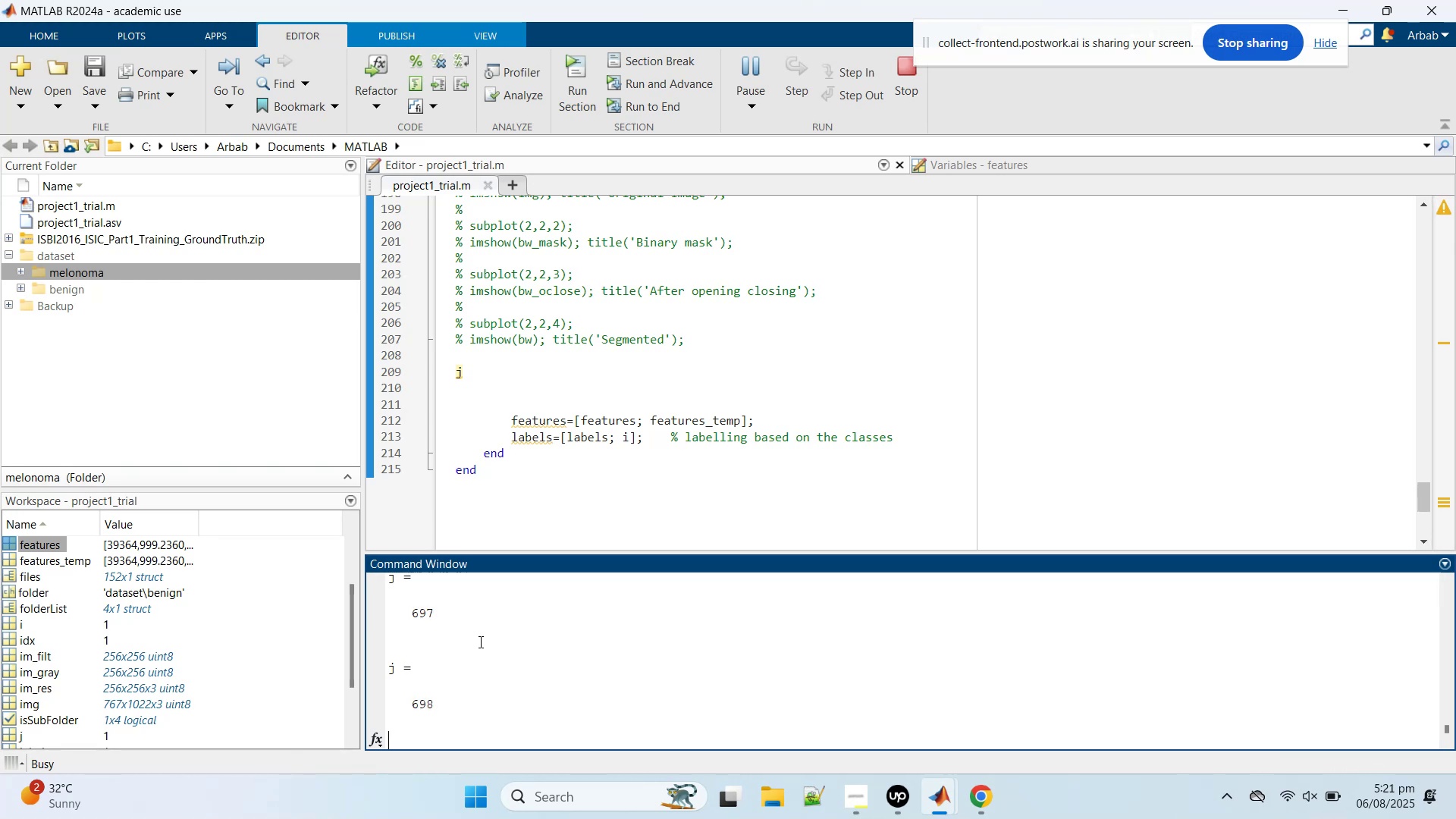 
left_click([479, 642])
 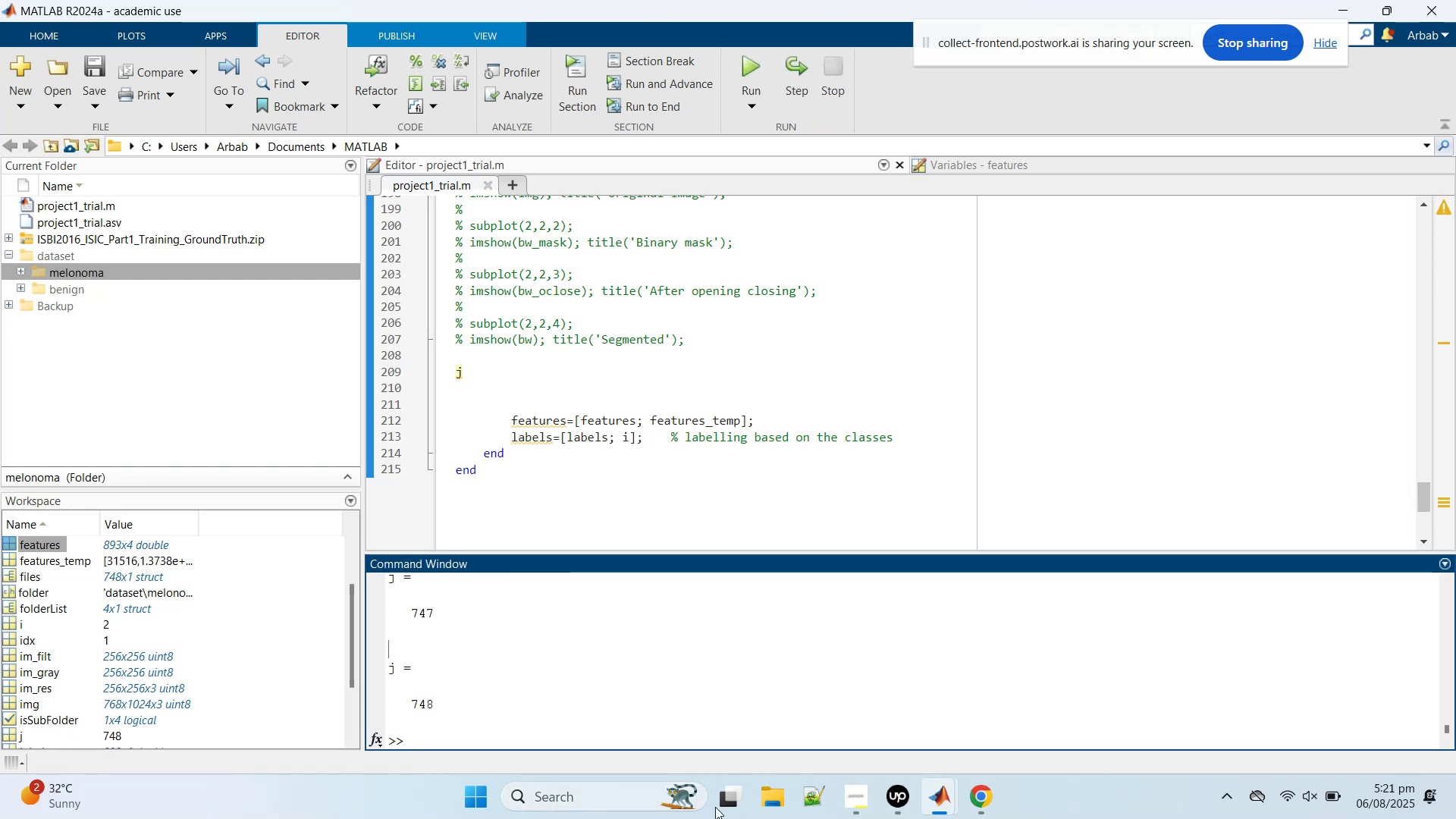 
wait(5.22)
 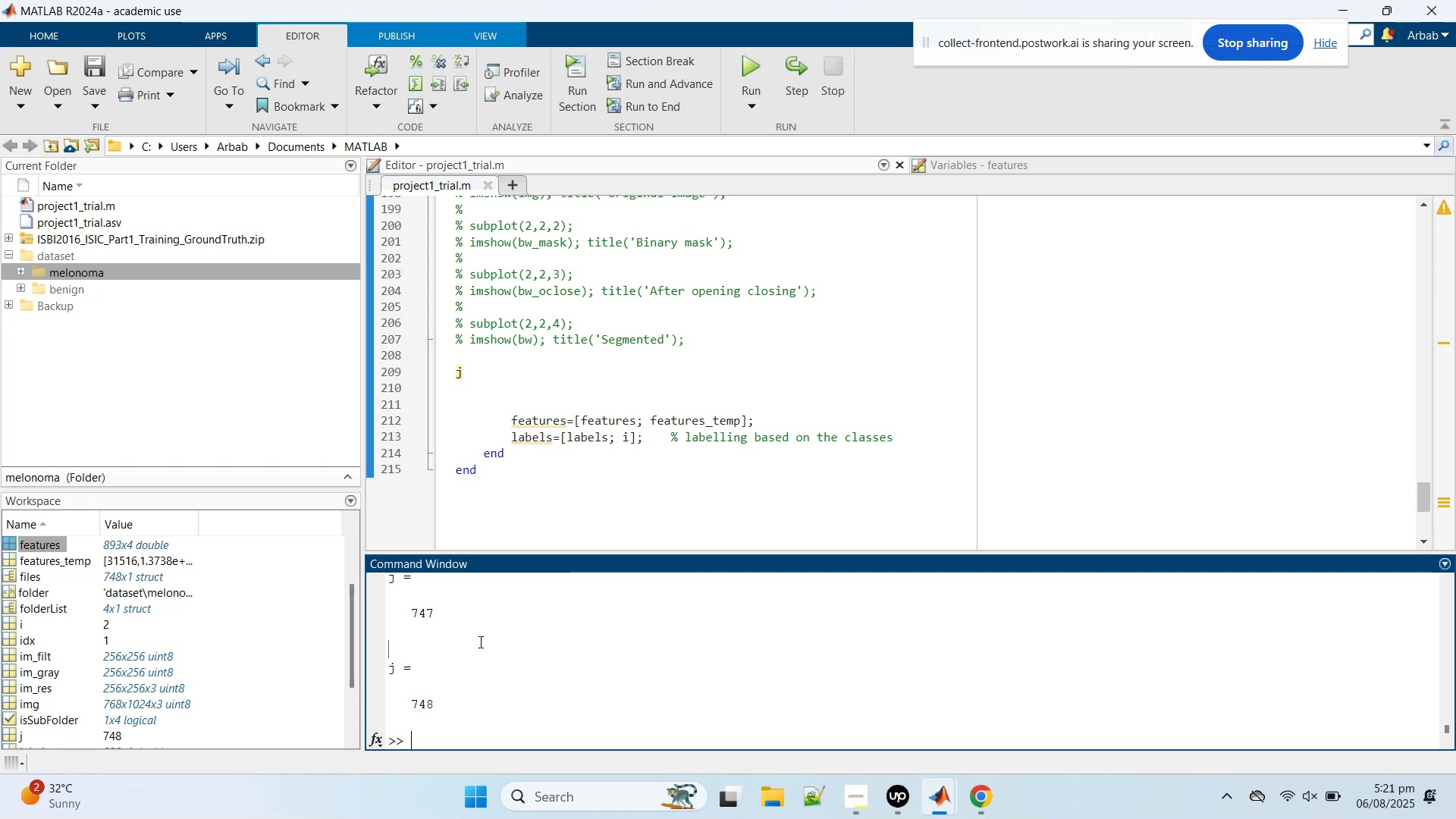 
left_click([904, 806])
 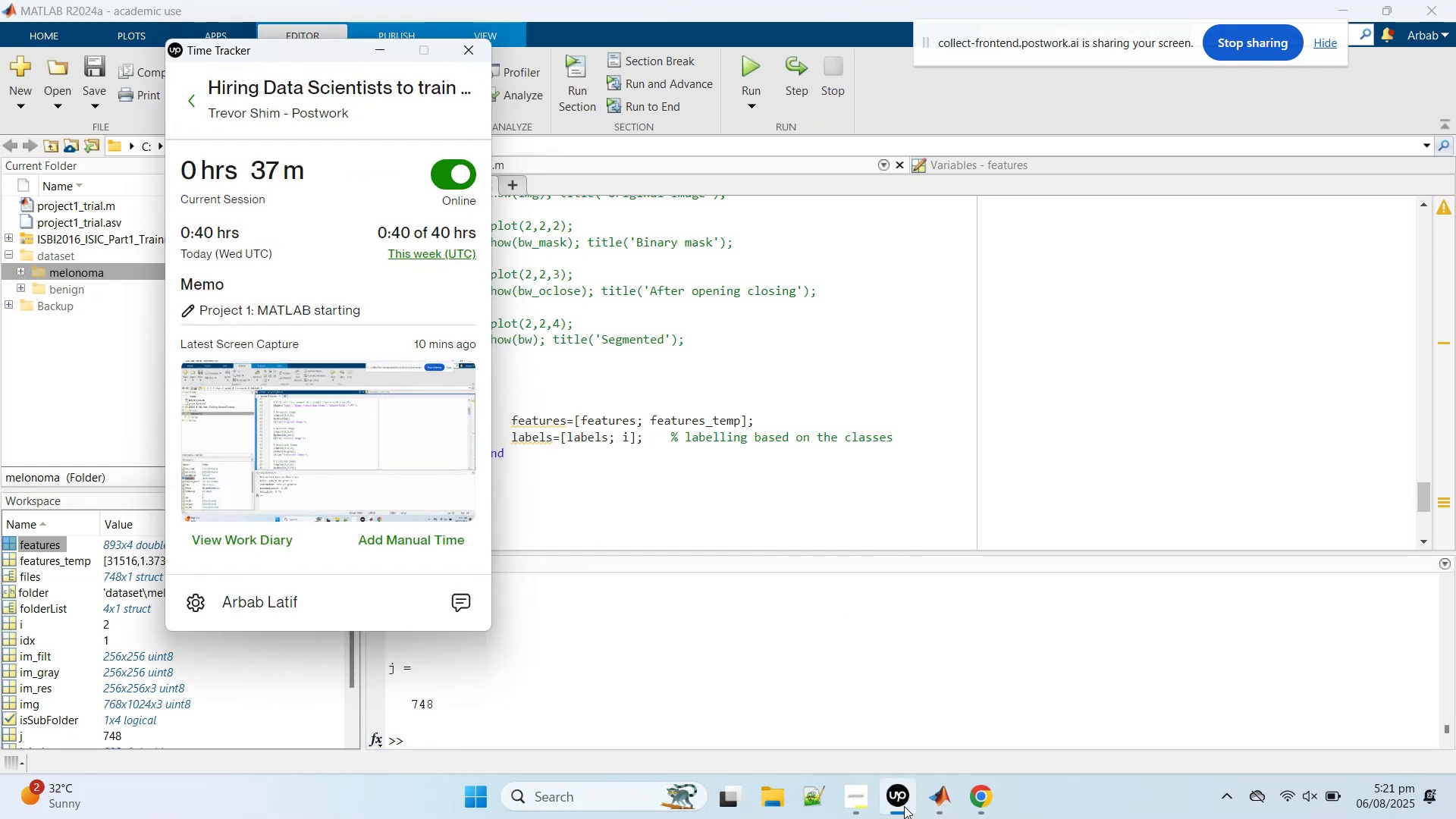 